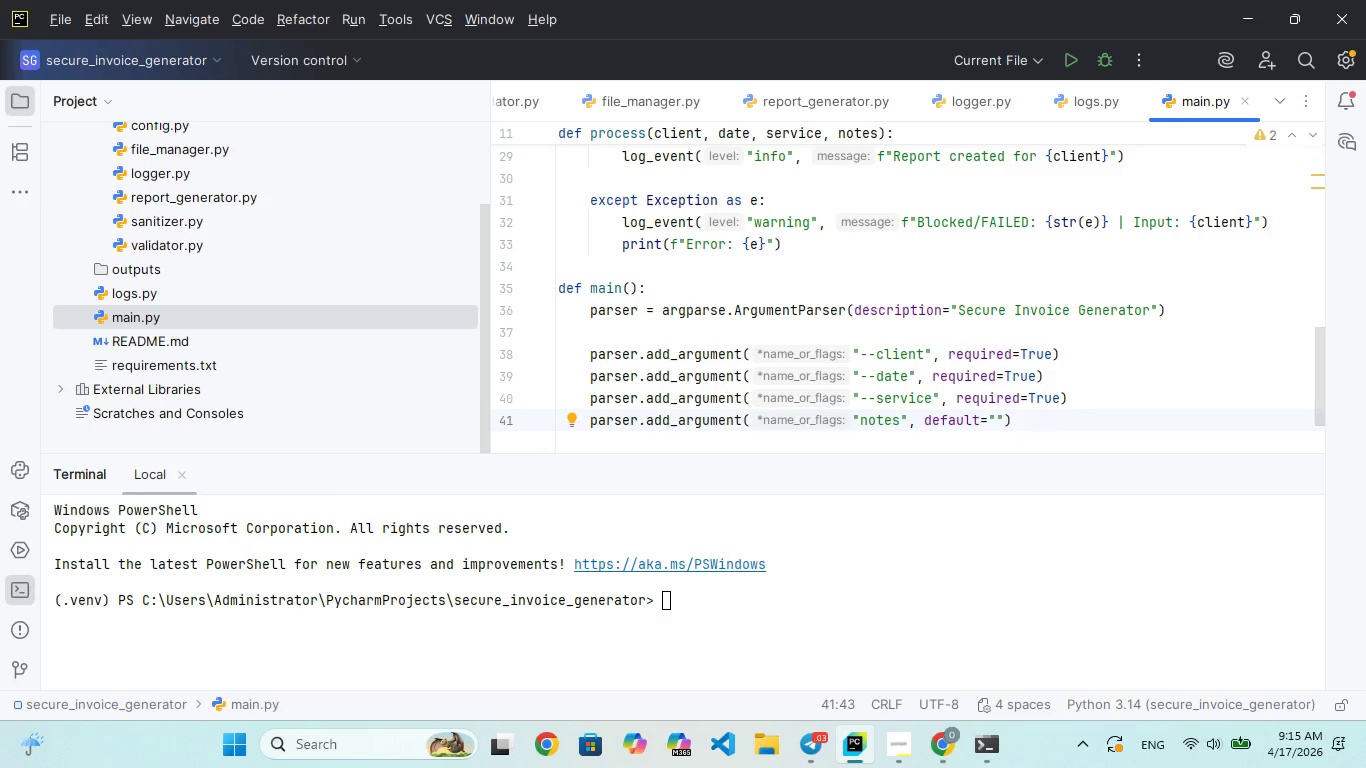 
key(ArrowRight)
 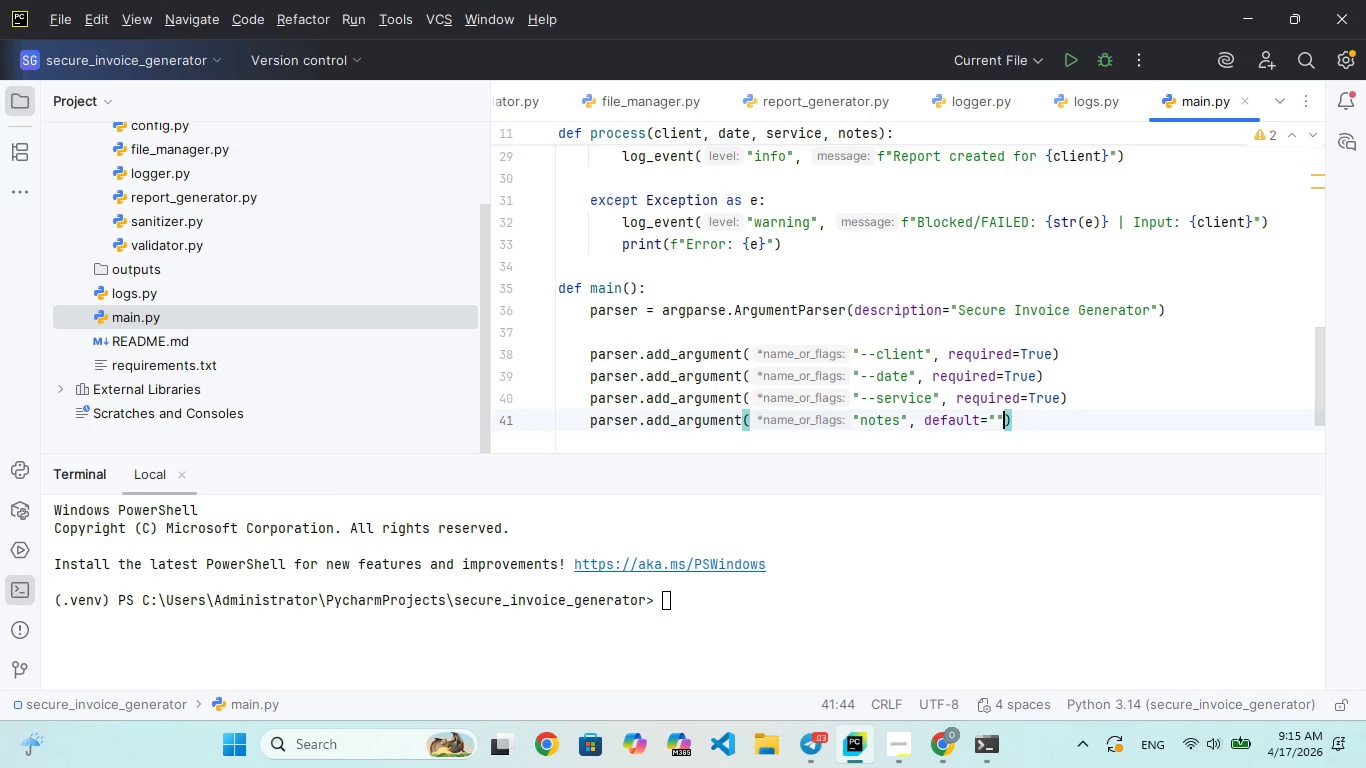 
key(ArrowRight)
 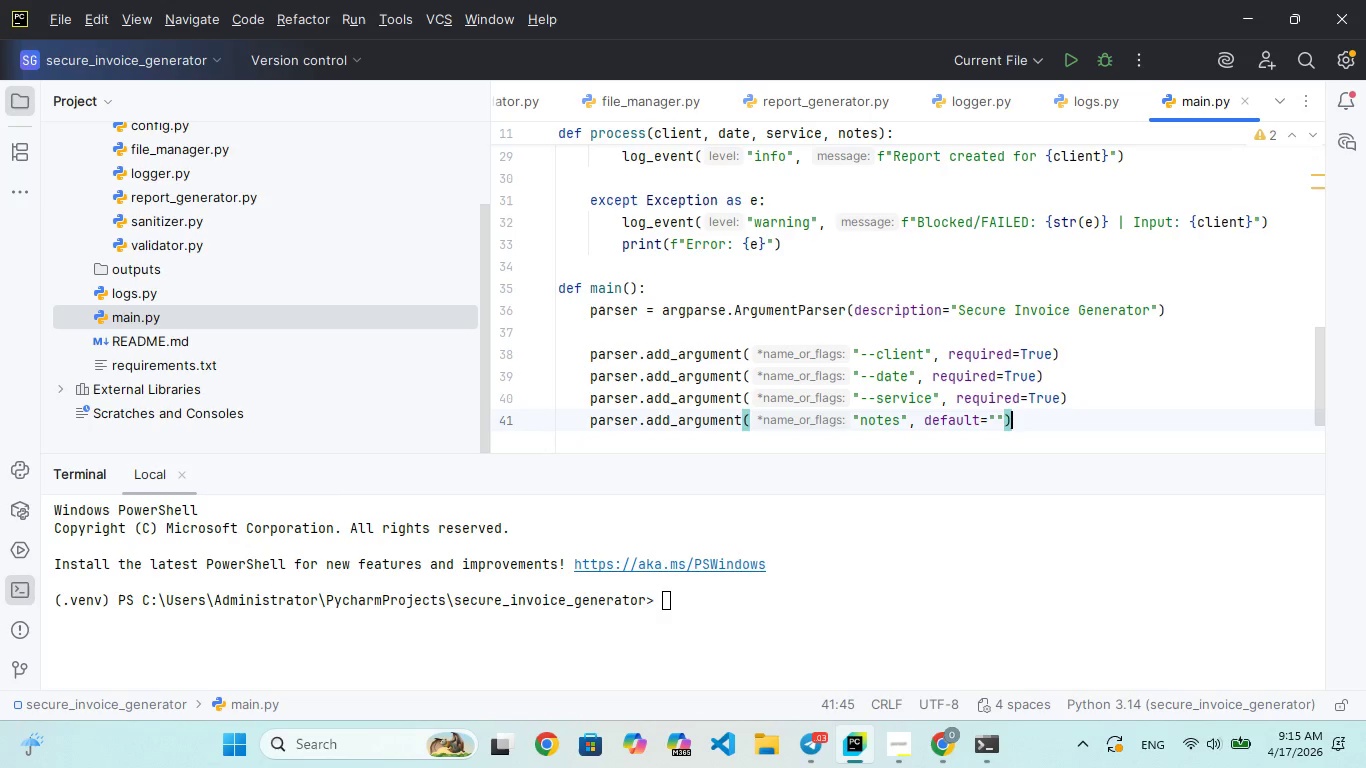 
key(Enter)
 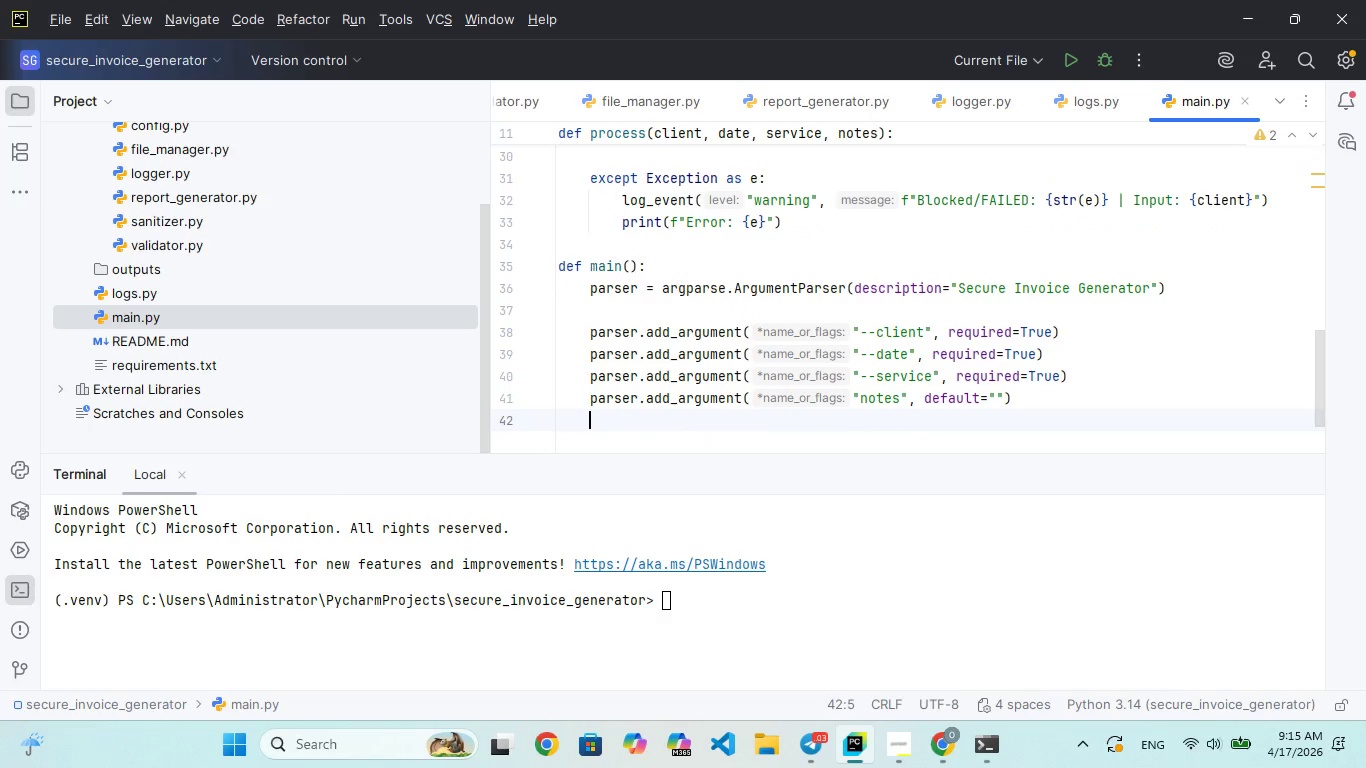 
key(Enter)
 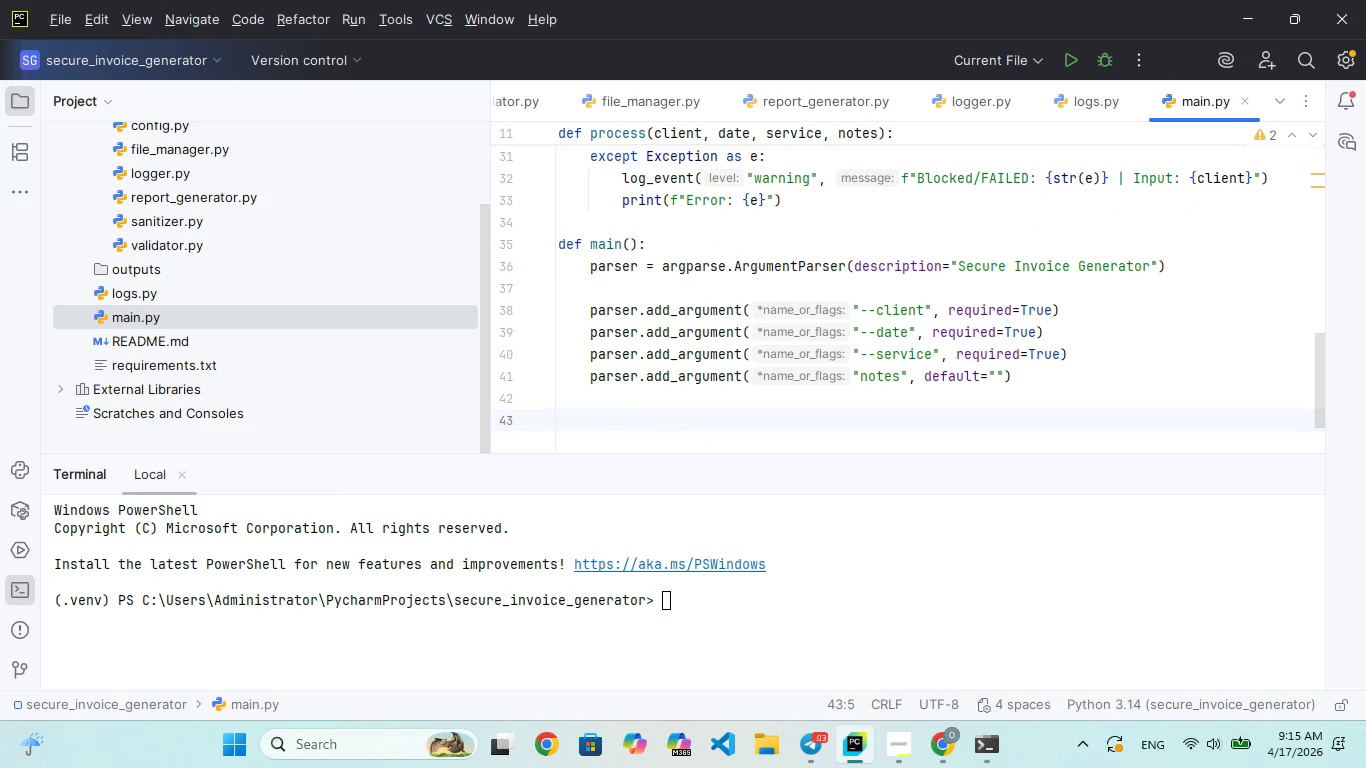 
type(ags = parser.parse_args)
 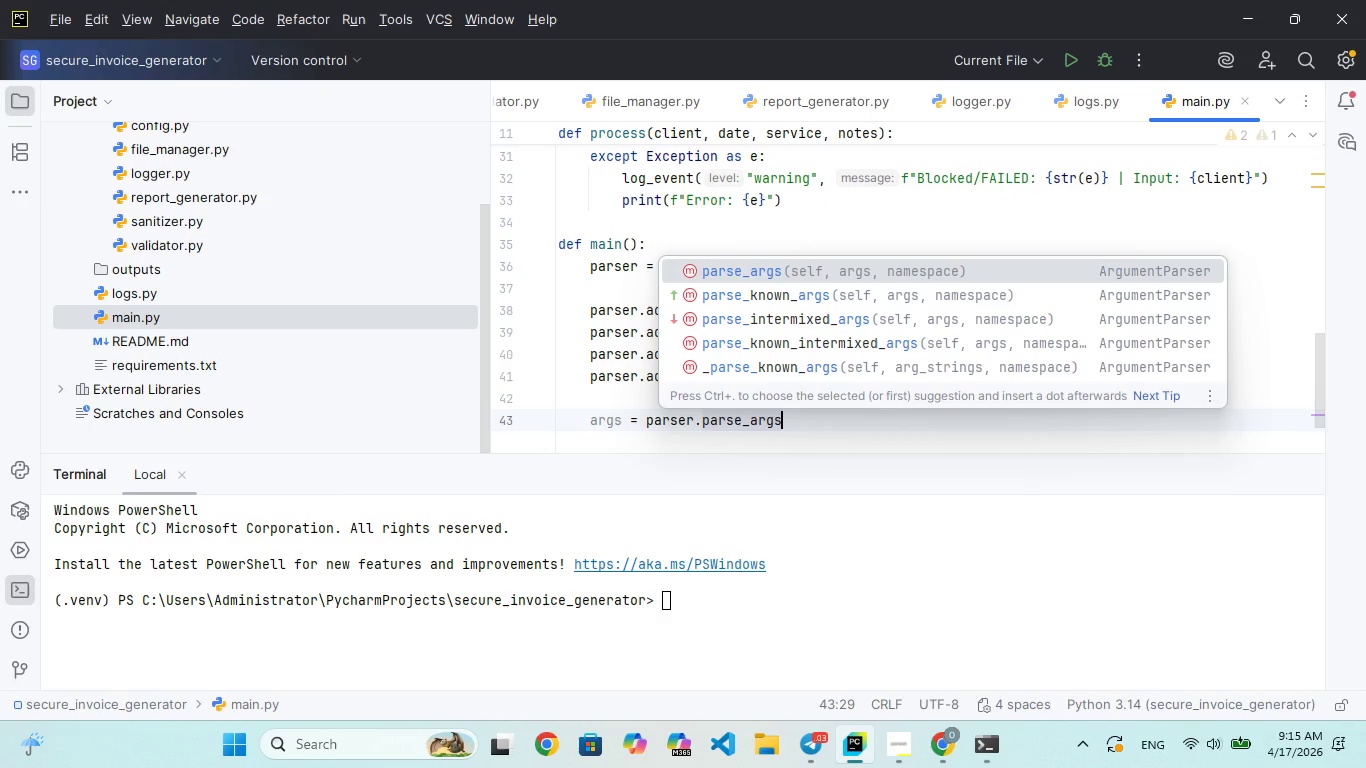 
key(Enter)
 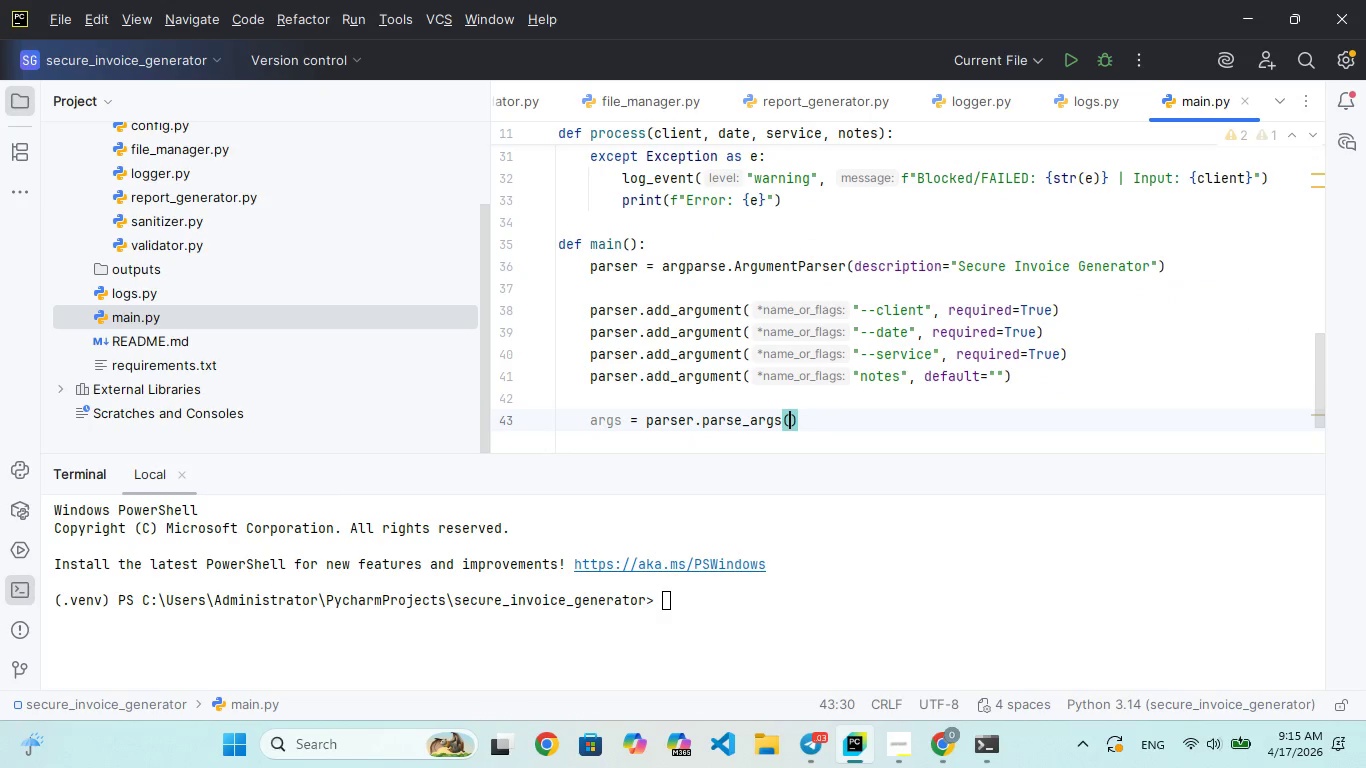 
key(ArrowRight)
 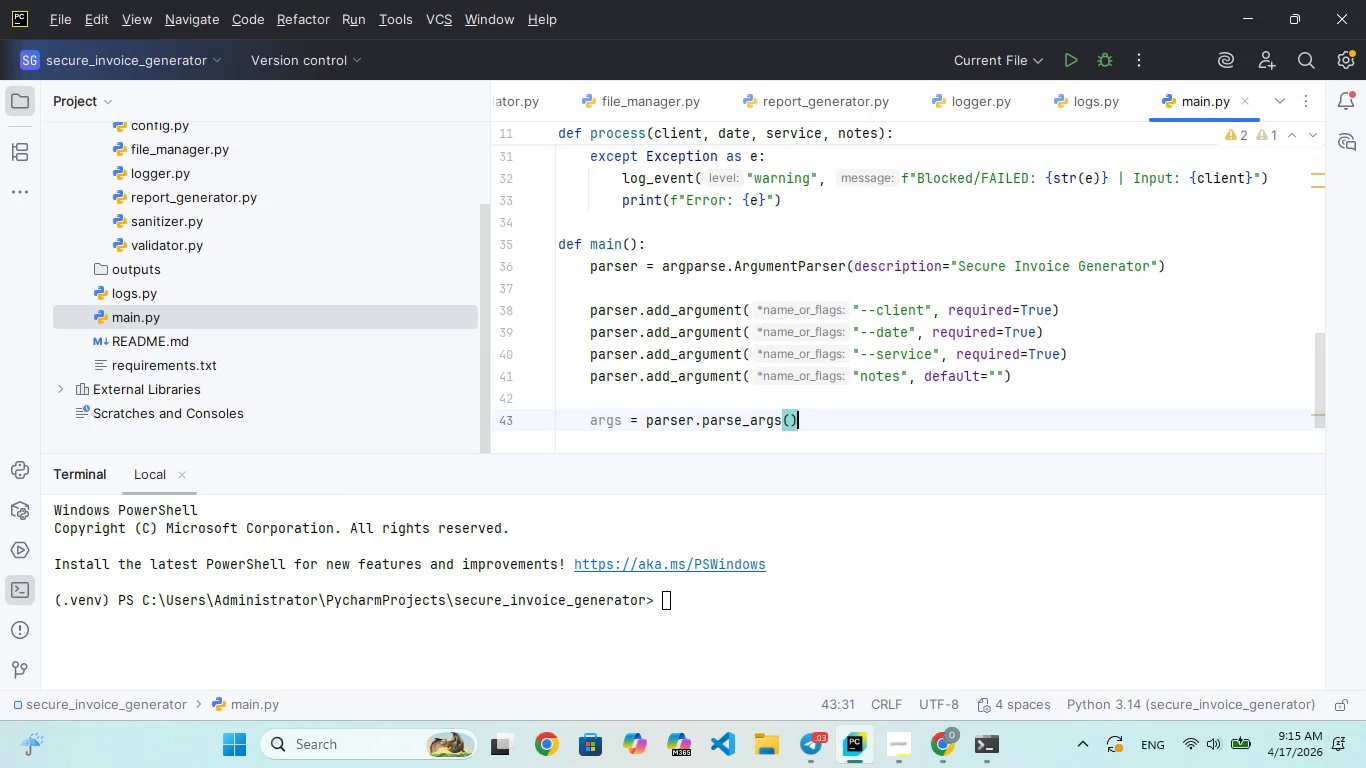 
key(Enter)
 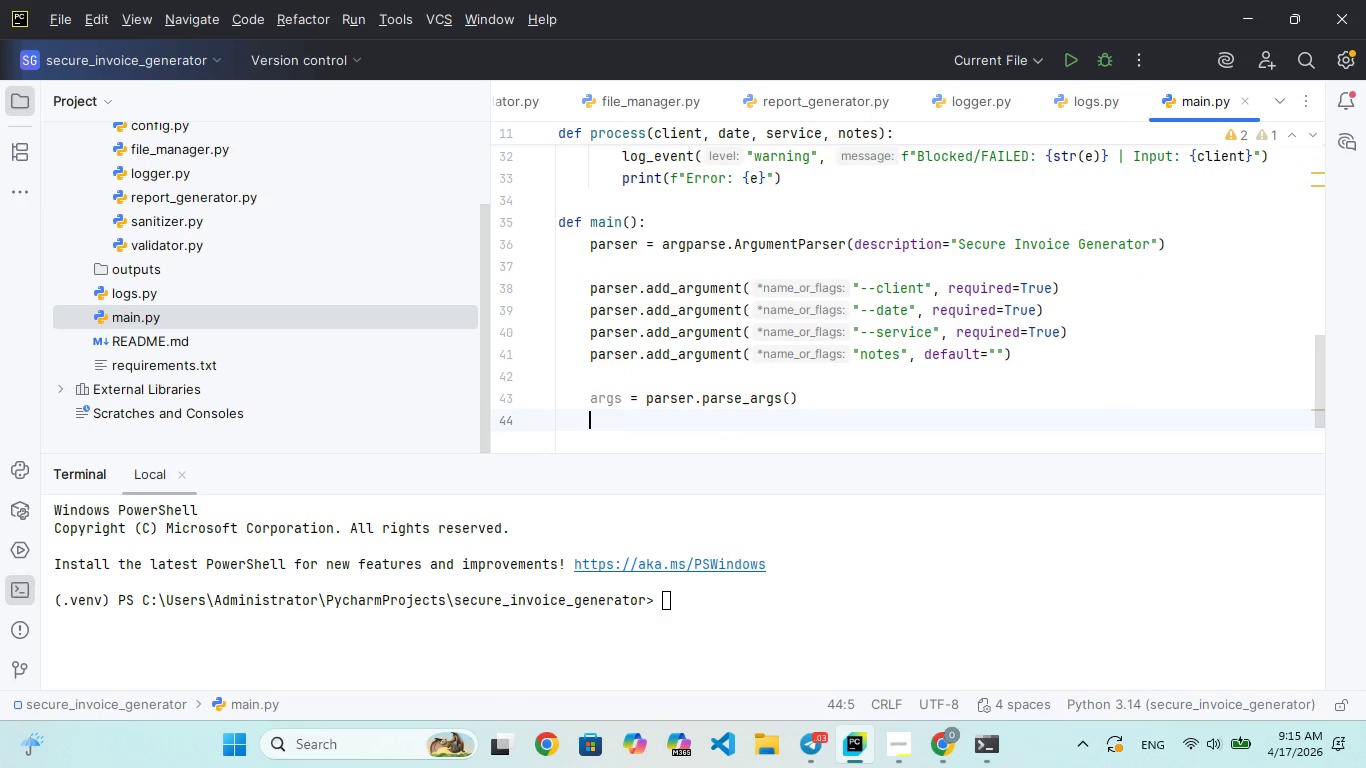 
key(Enter)
 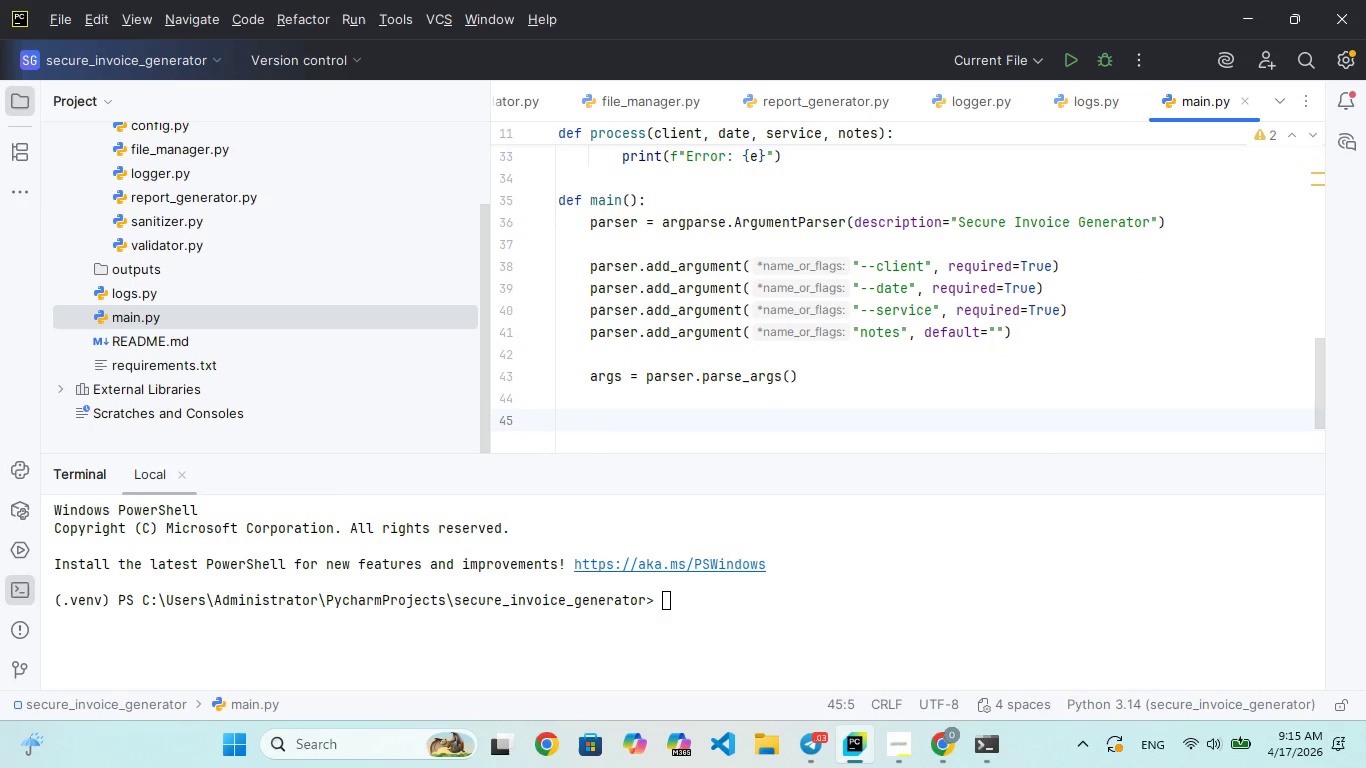 
type(ensure)
 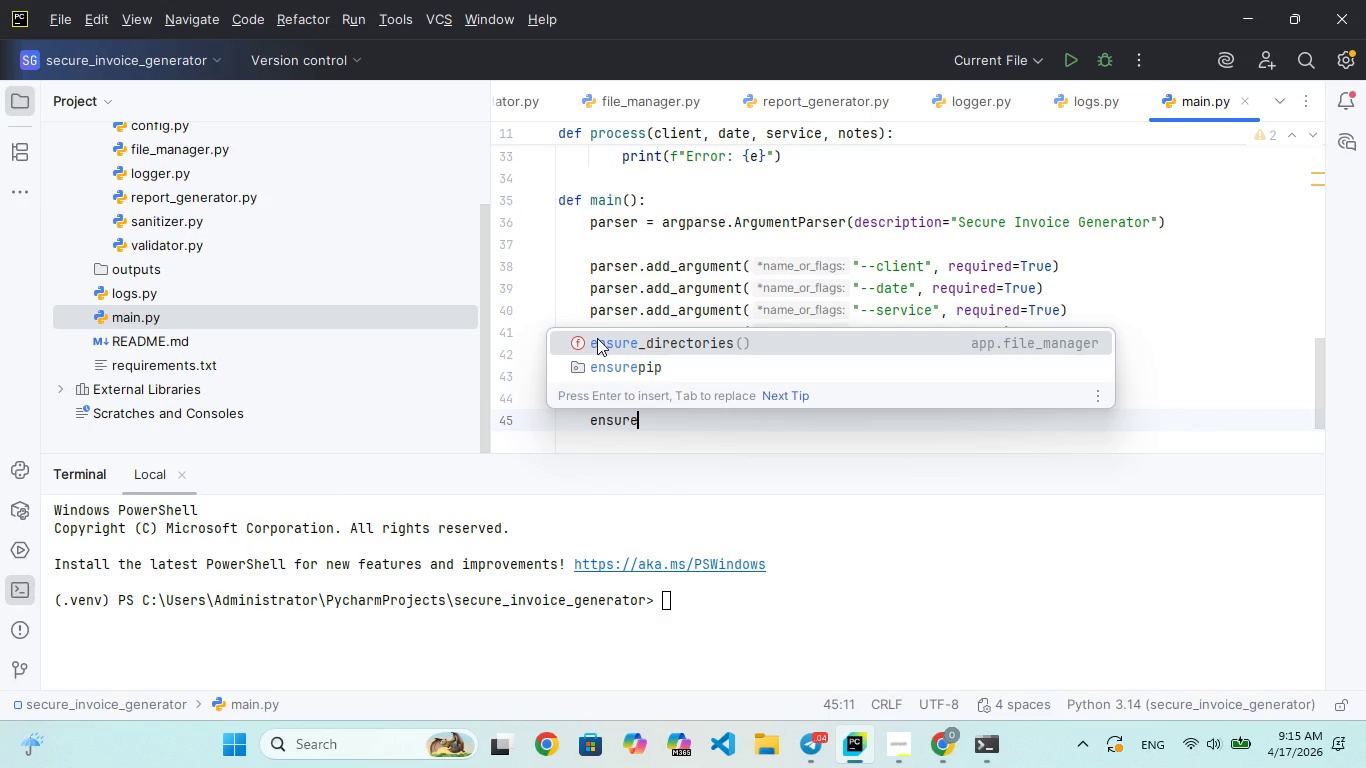 
key(Enter)
 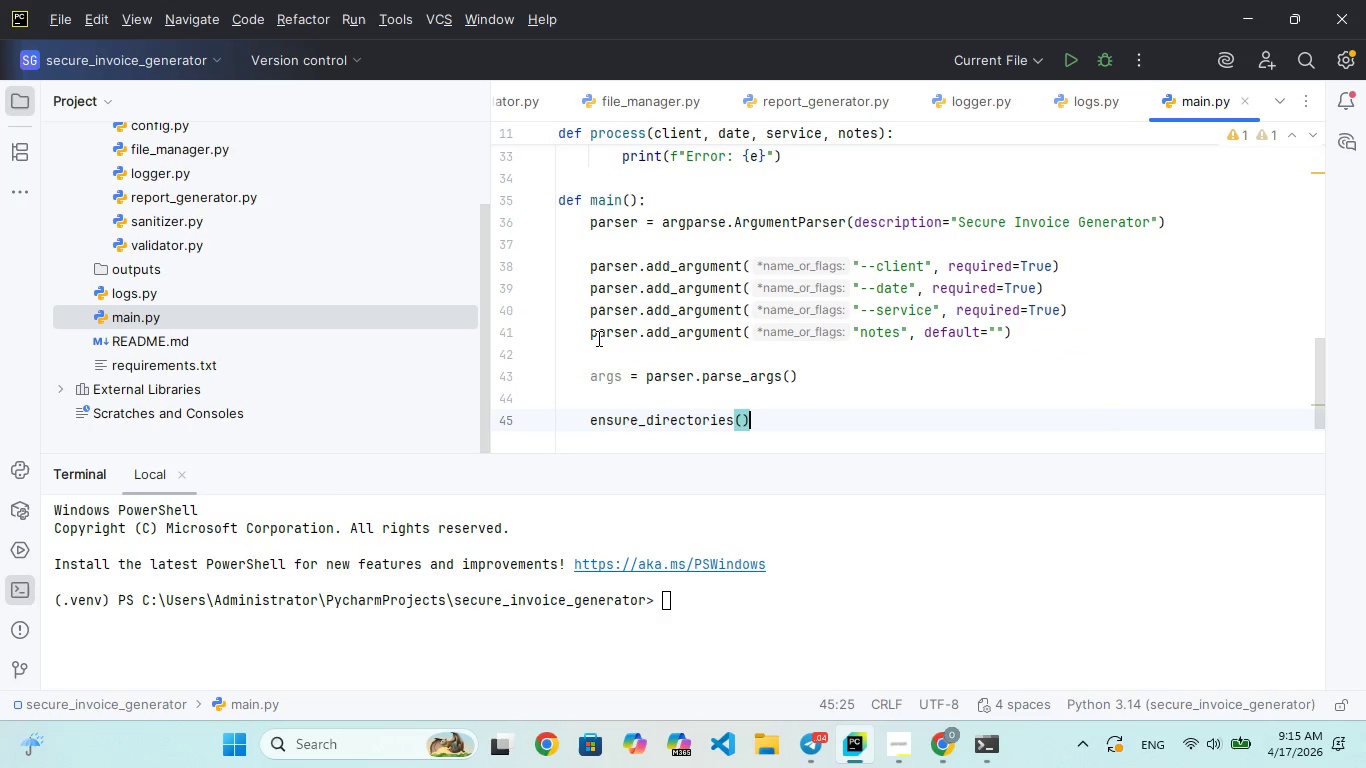 
key(ArrowRight)
 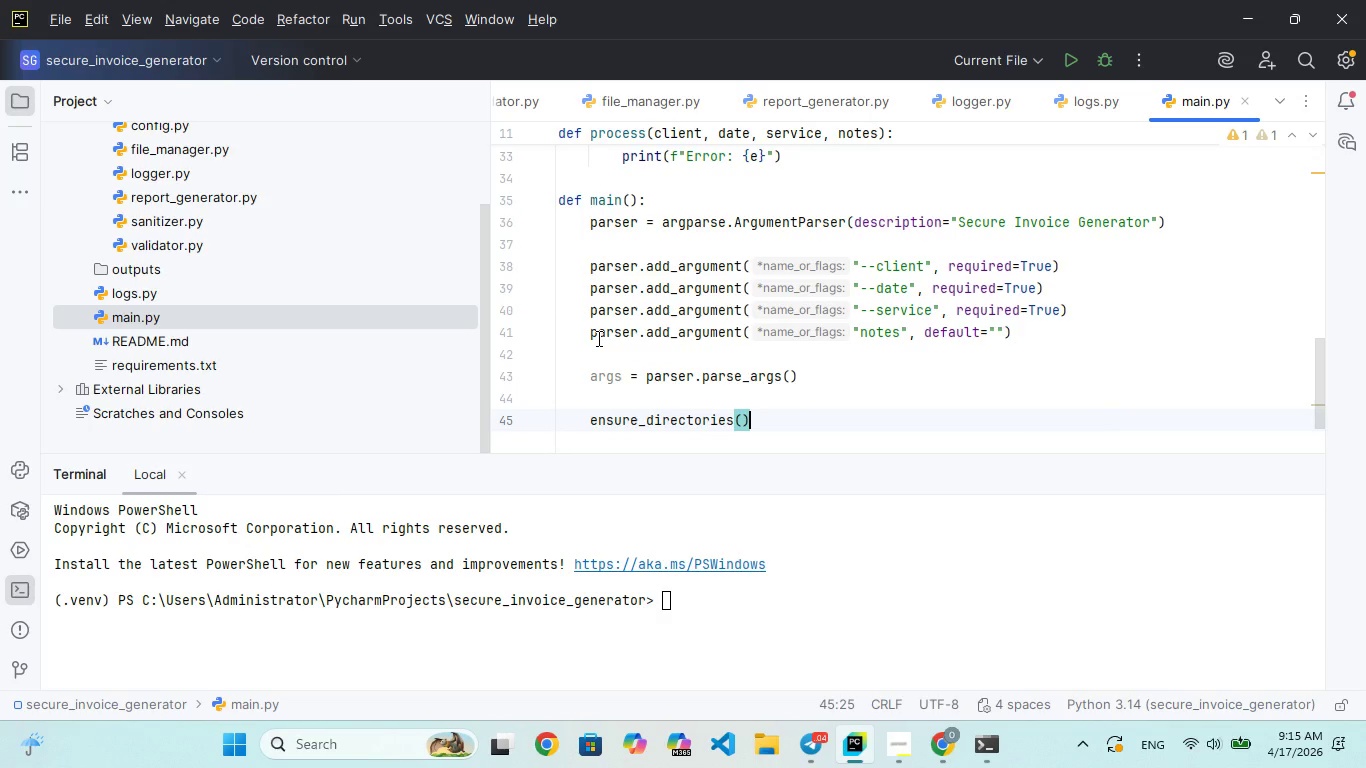 
key(Enter)
 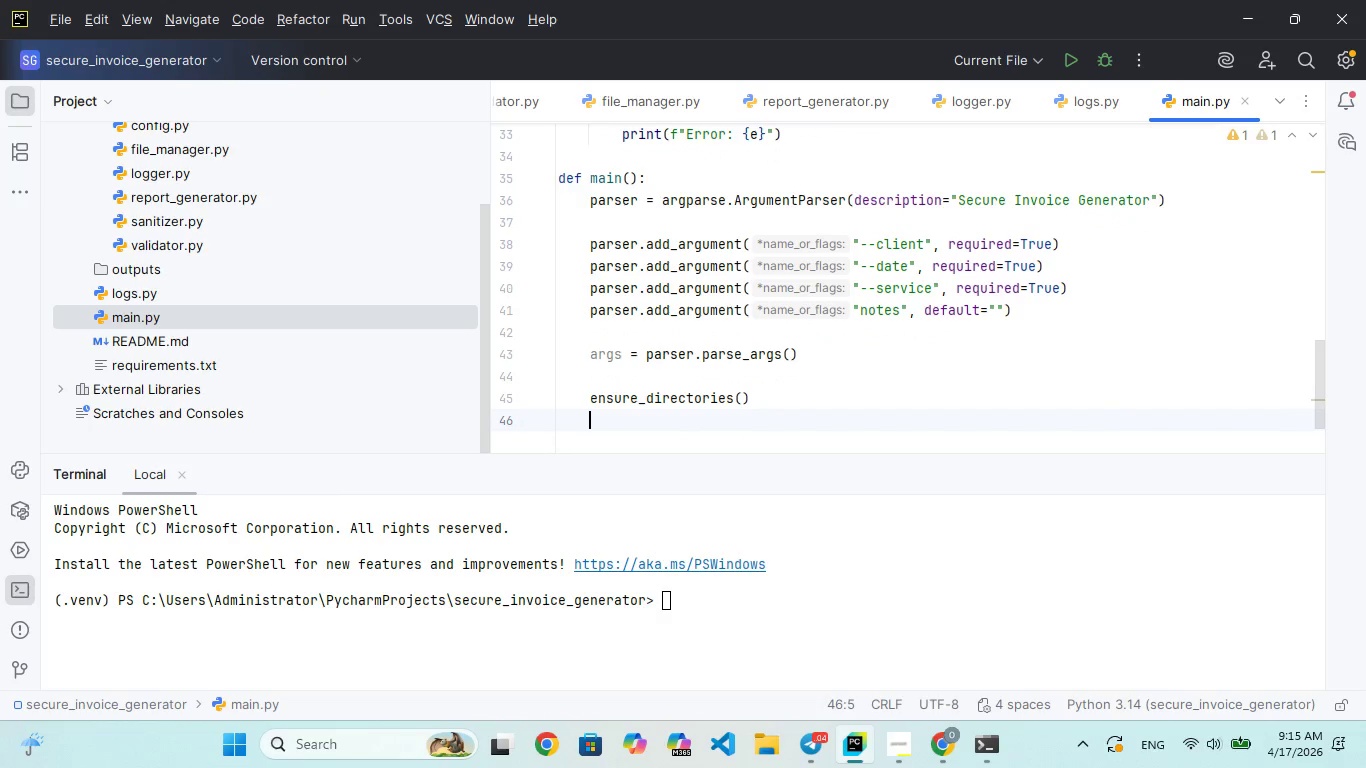 
key(Enter)
 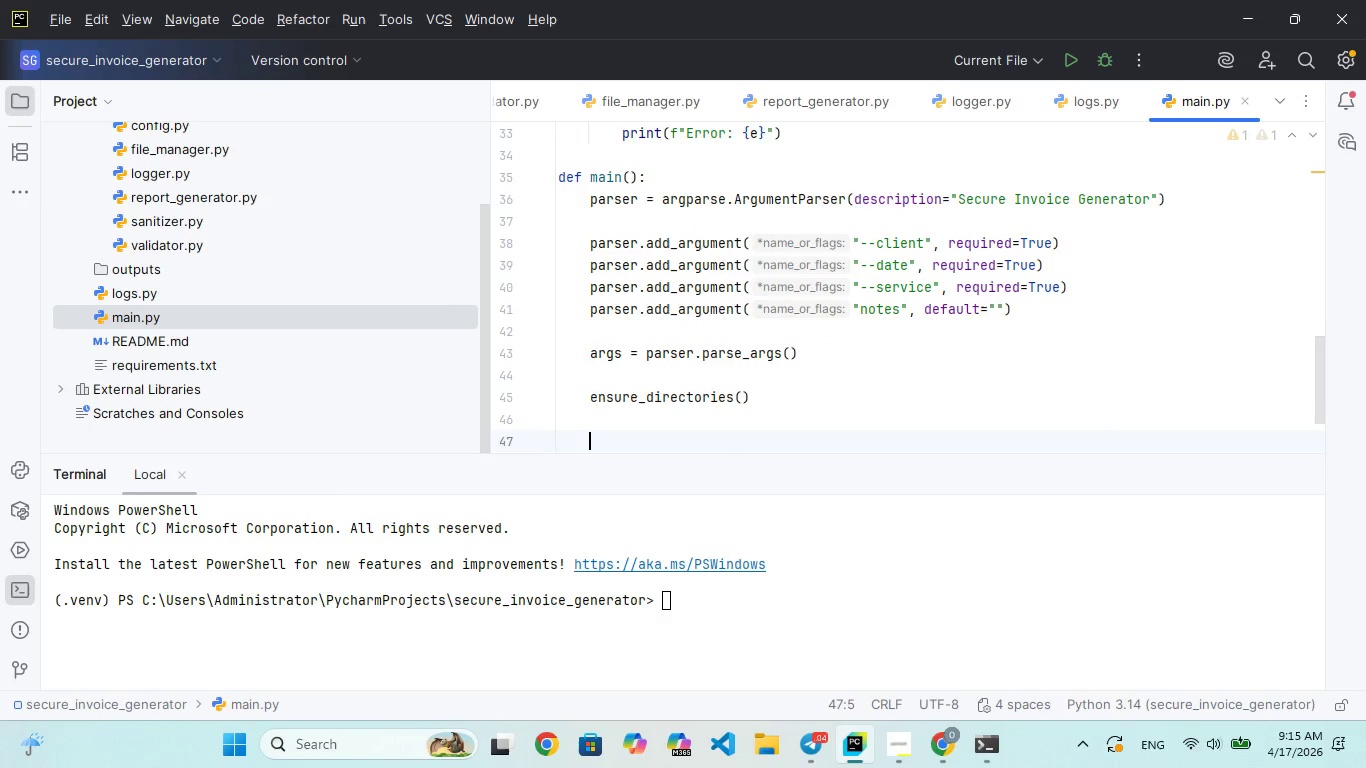 
type(pro)
 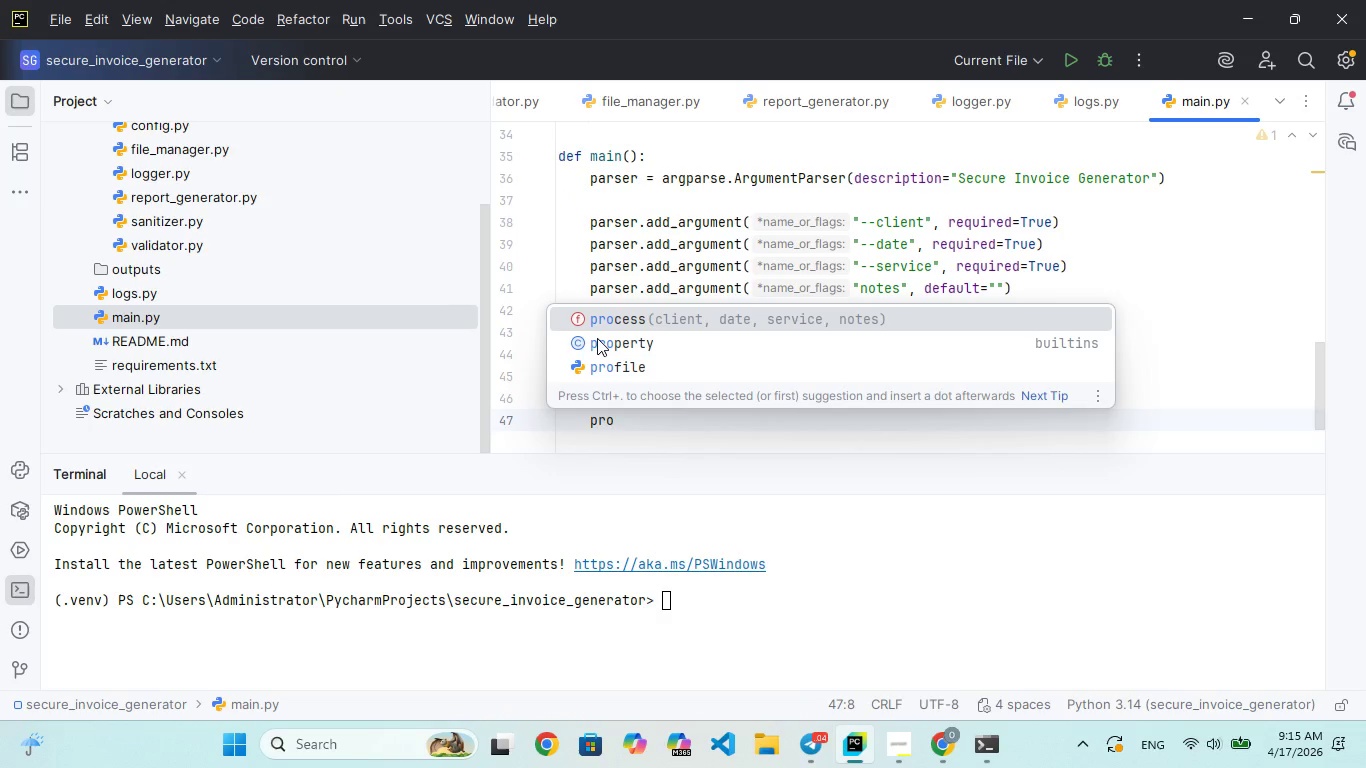 
key(Enter)
 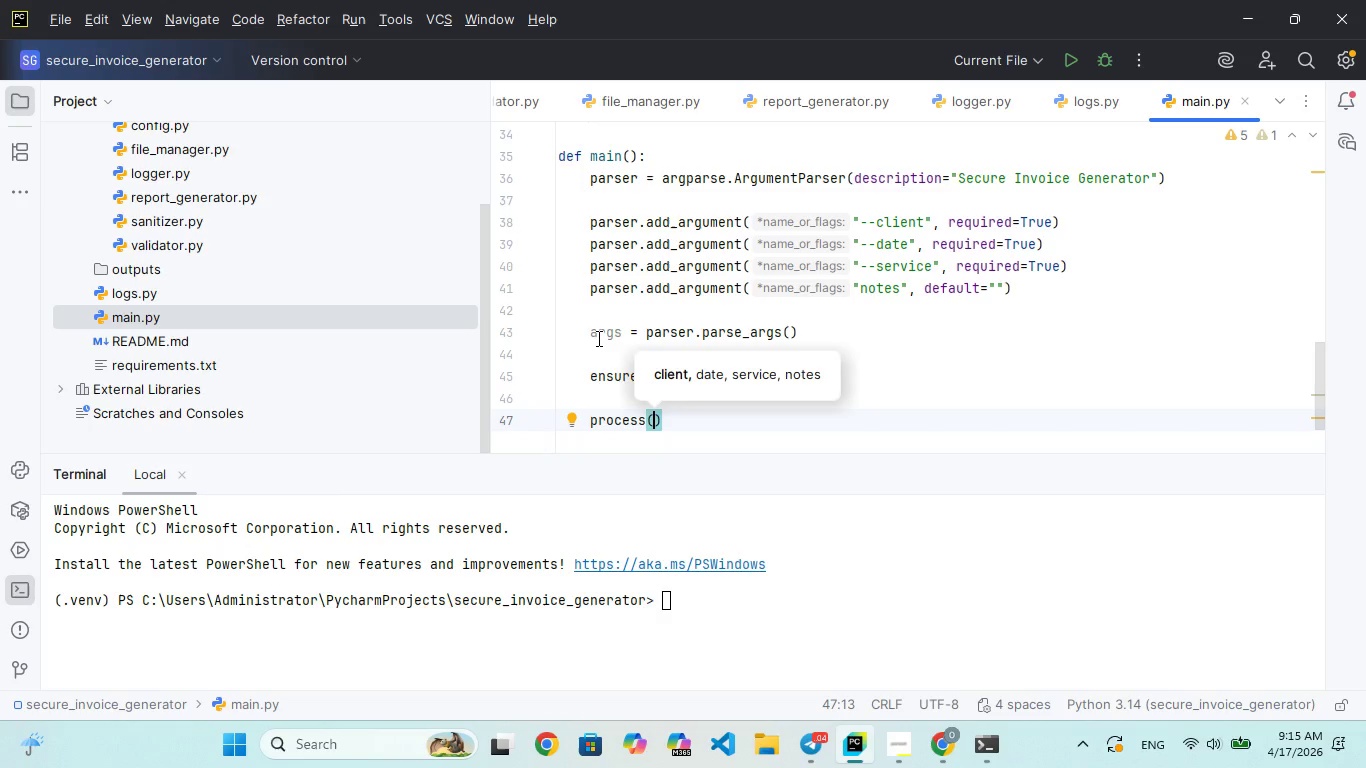 
key(Enter)
 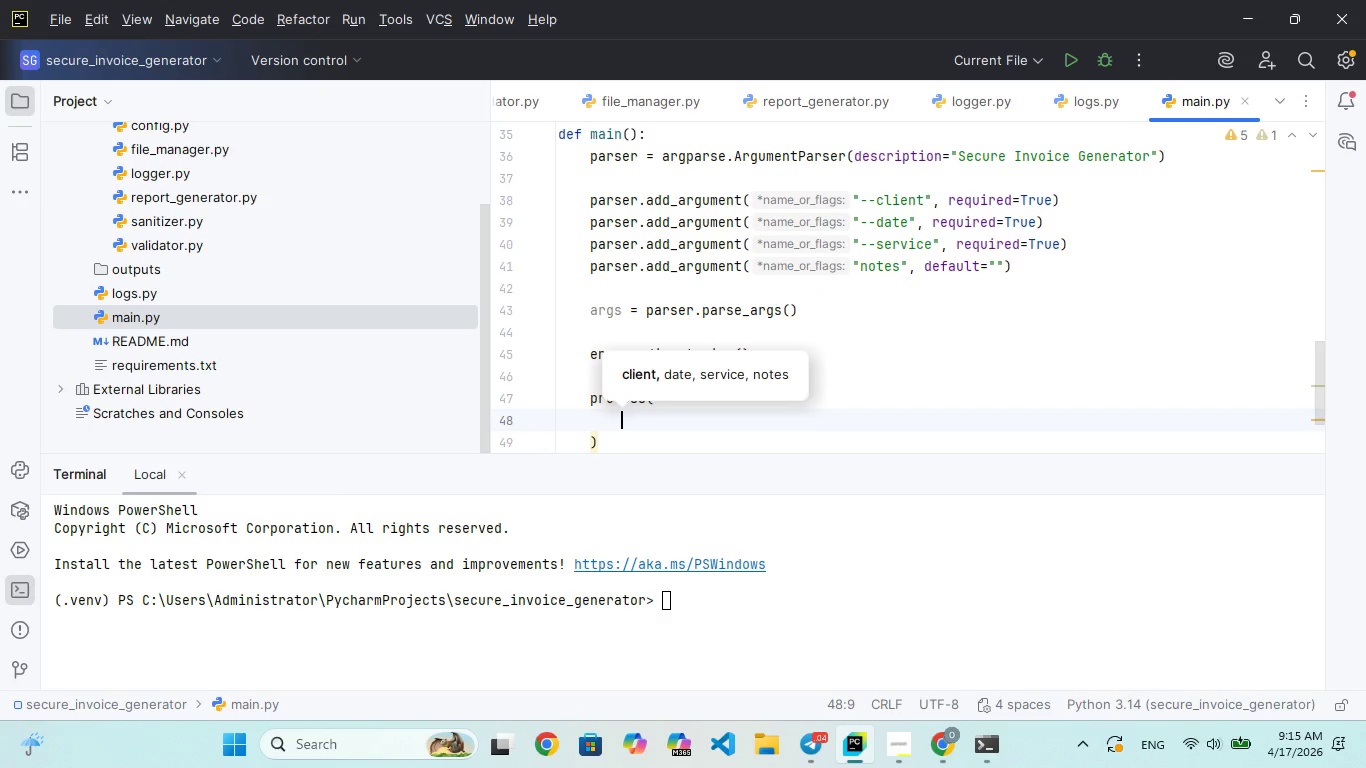 
type(args.clie)
 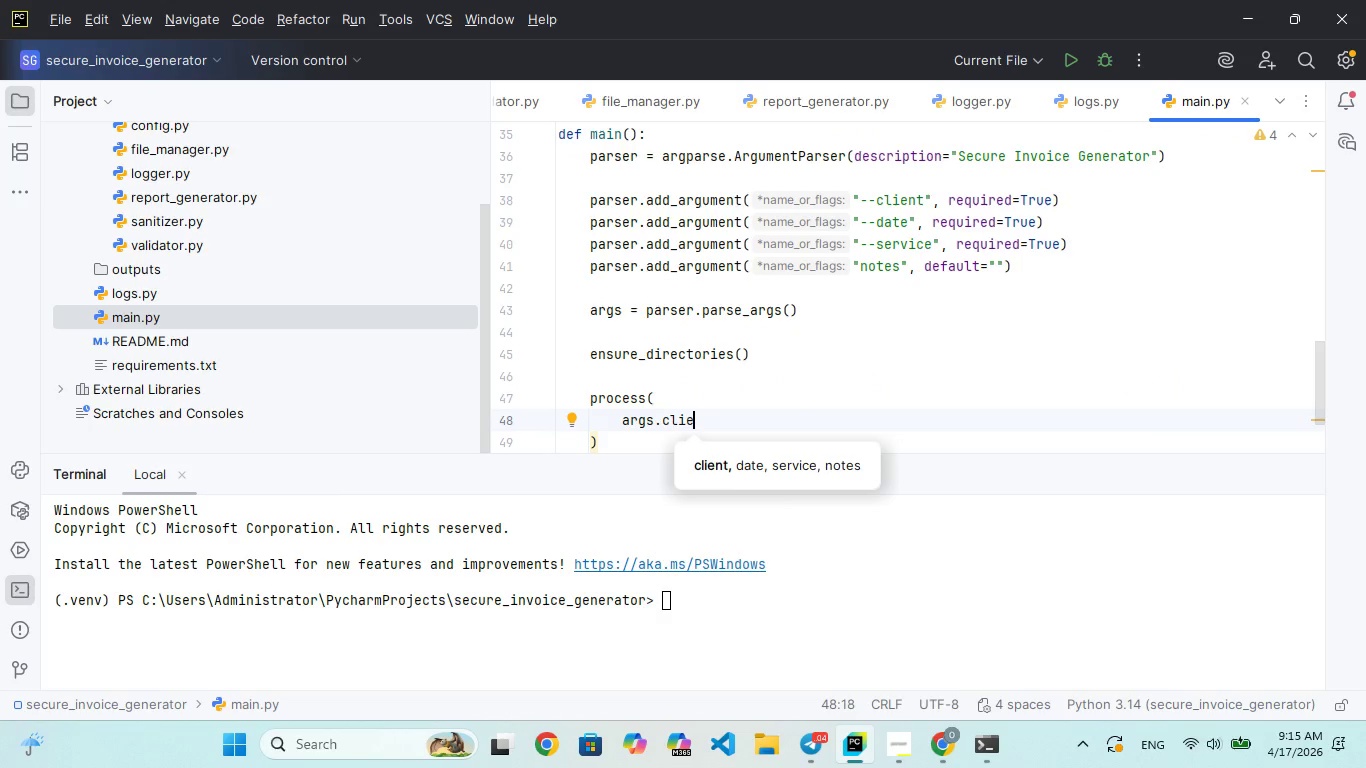 
key(Enter)
 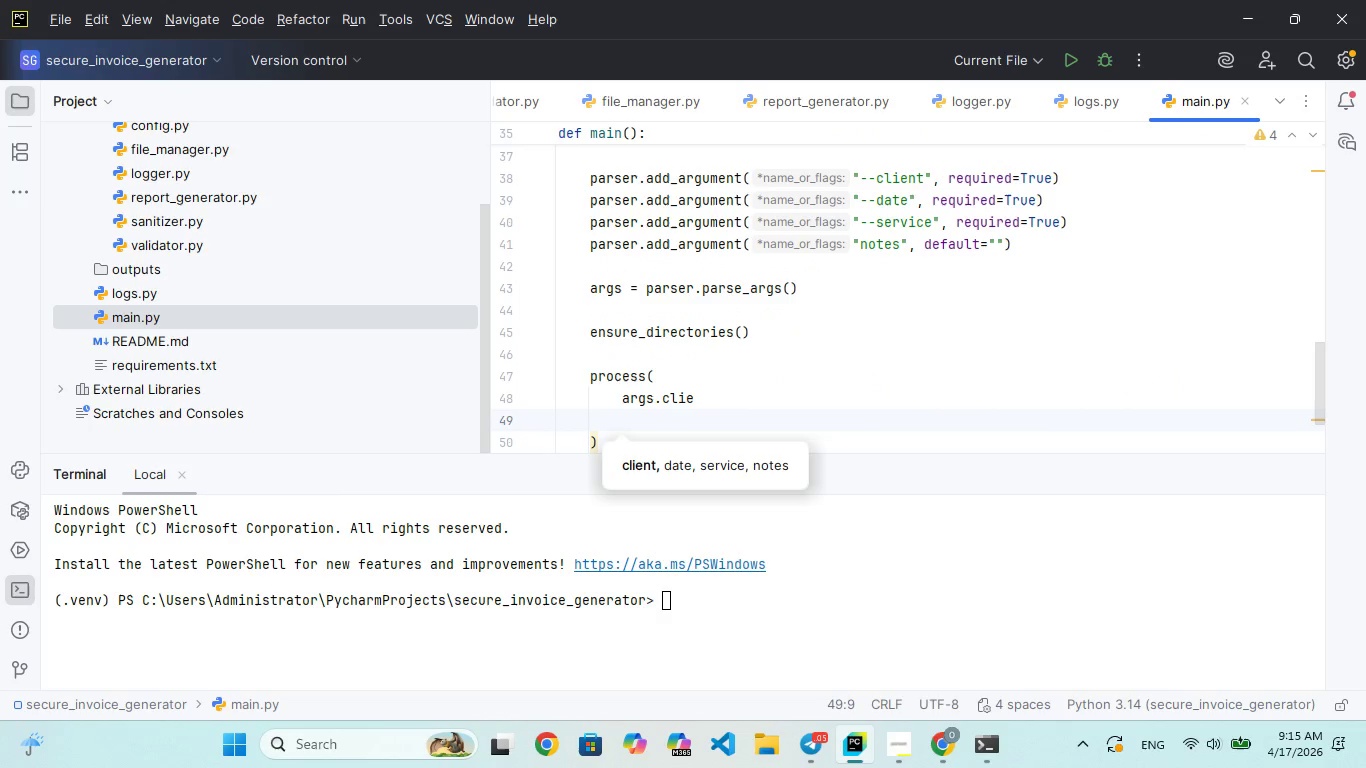 
key(Backspace)
 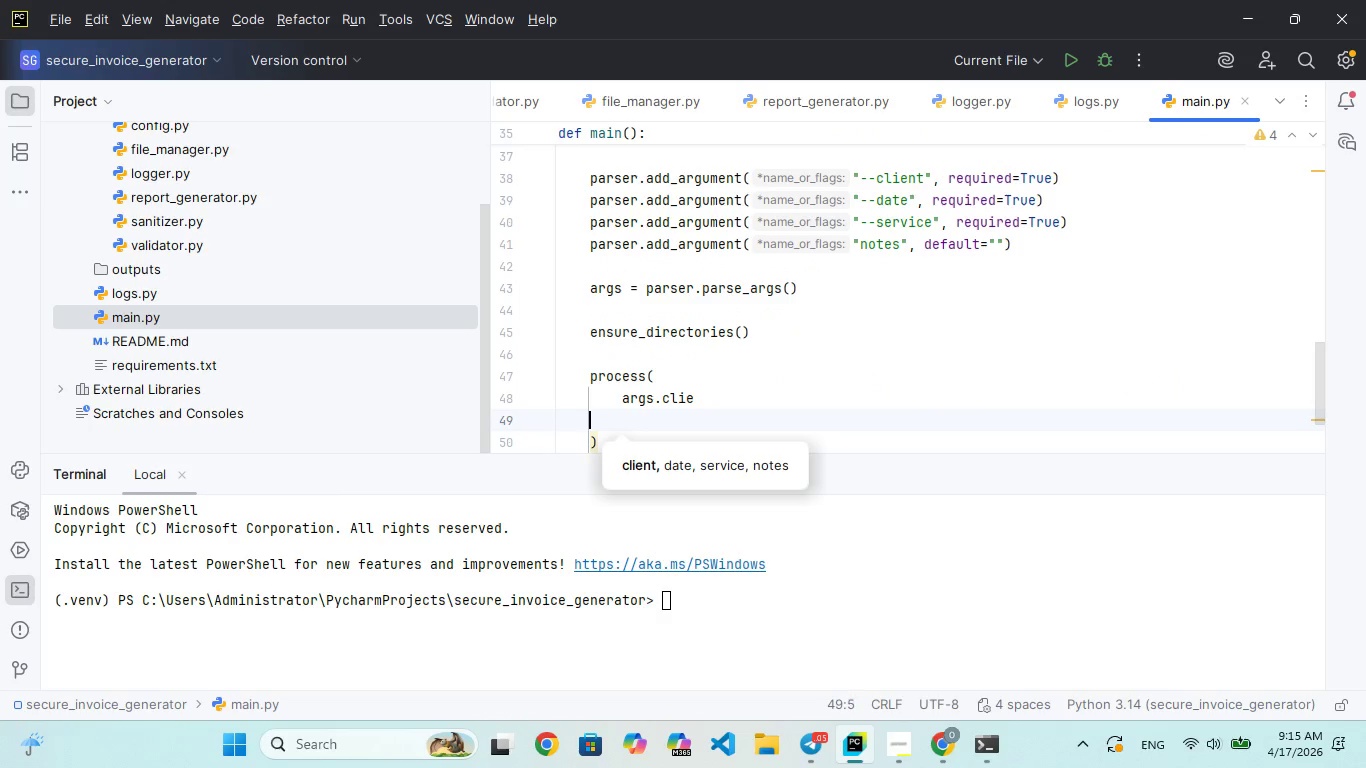 
key(Backspace)
 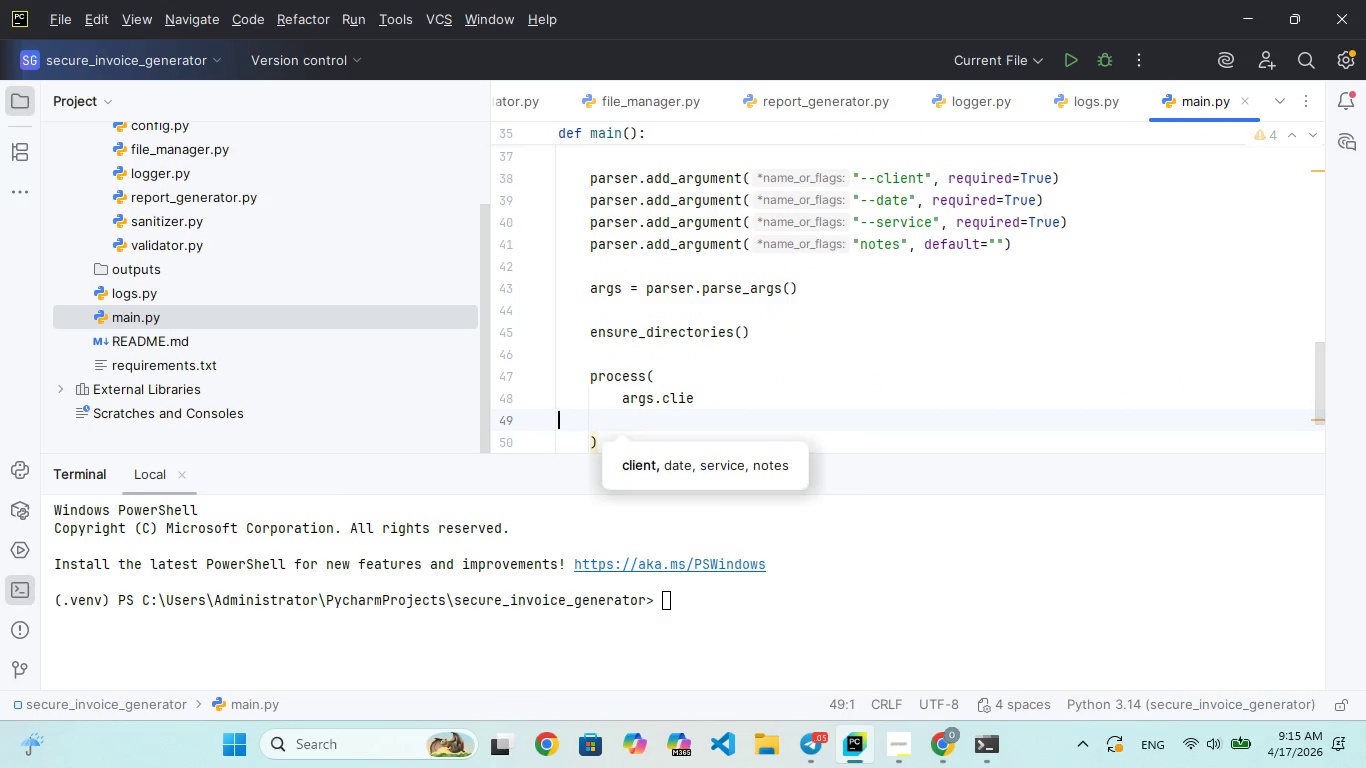 
key(Backspace)
 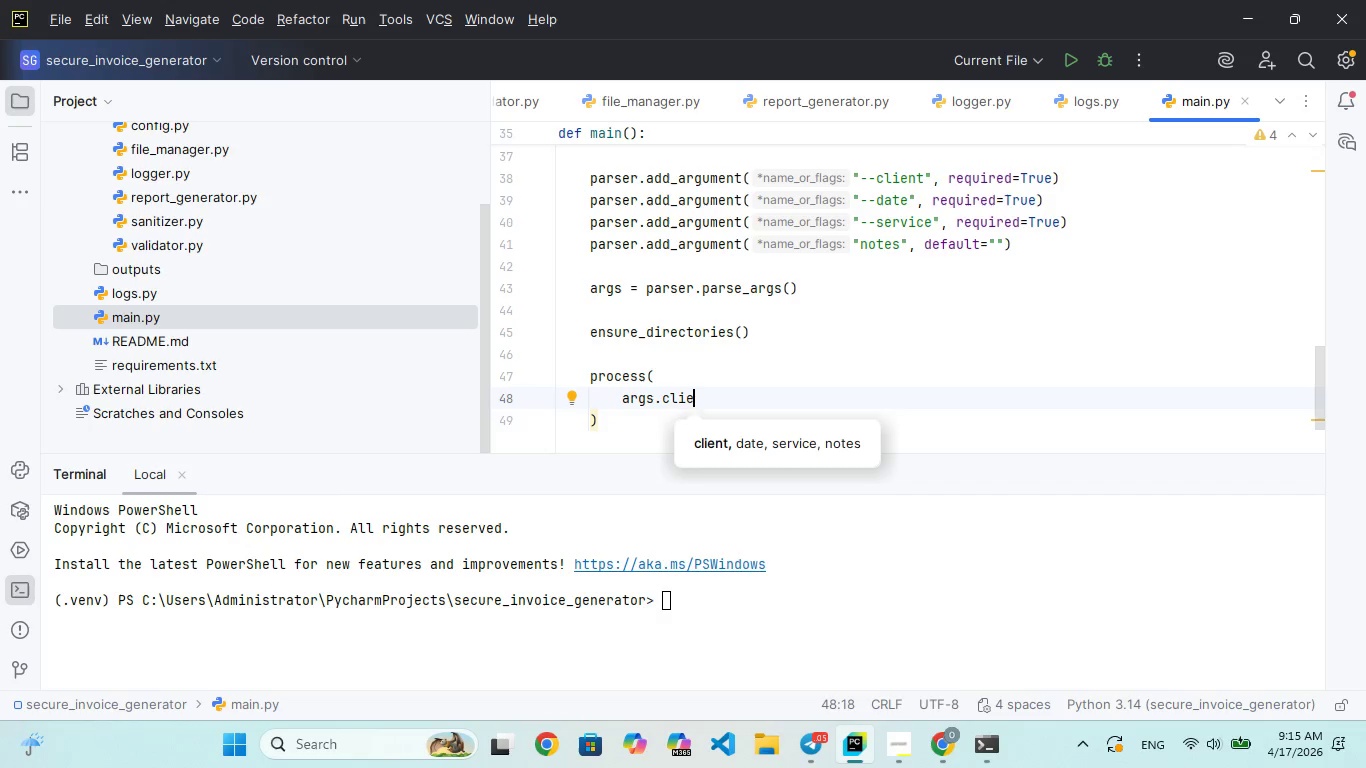 
key(Enter)
 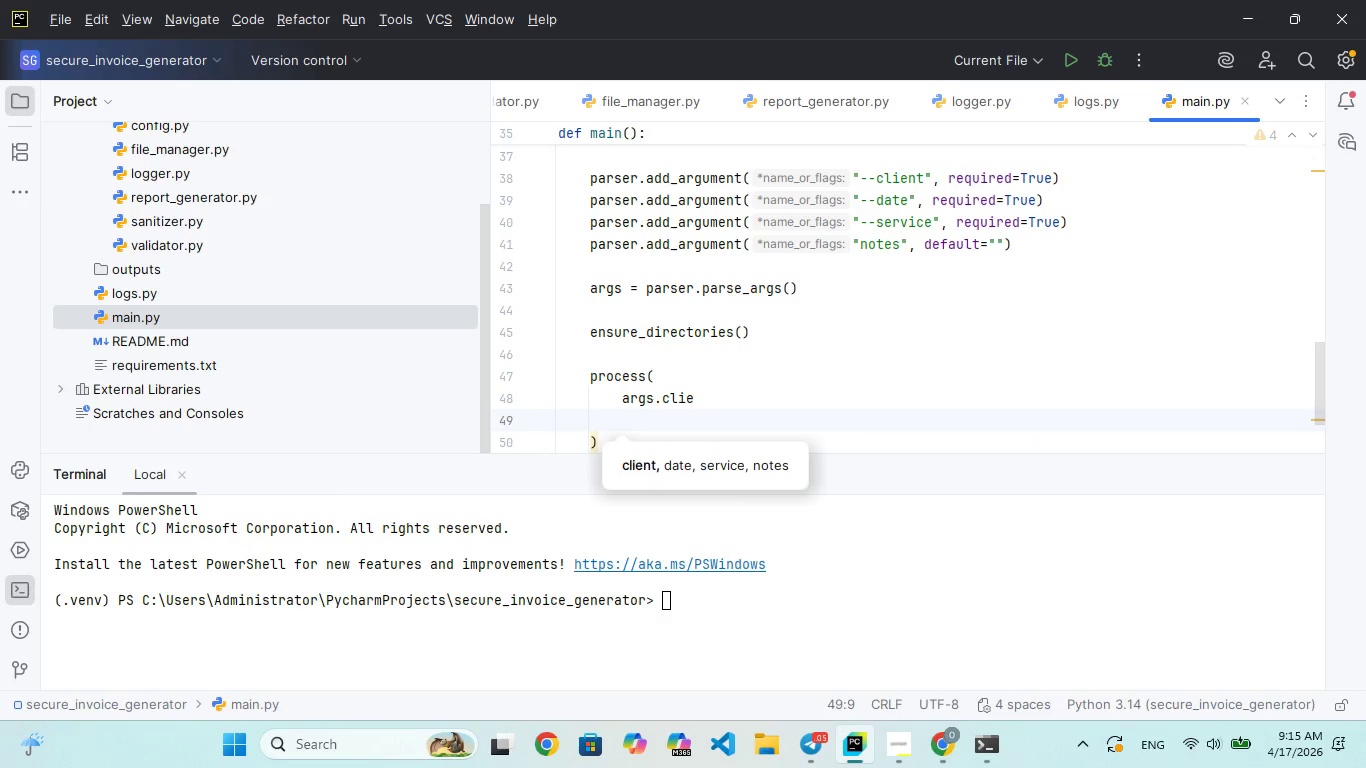 
key(Backspace)
key(Backspace)
key(Backspace)
type(nt,)
 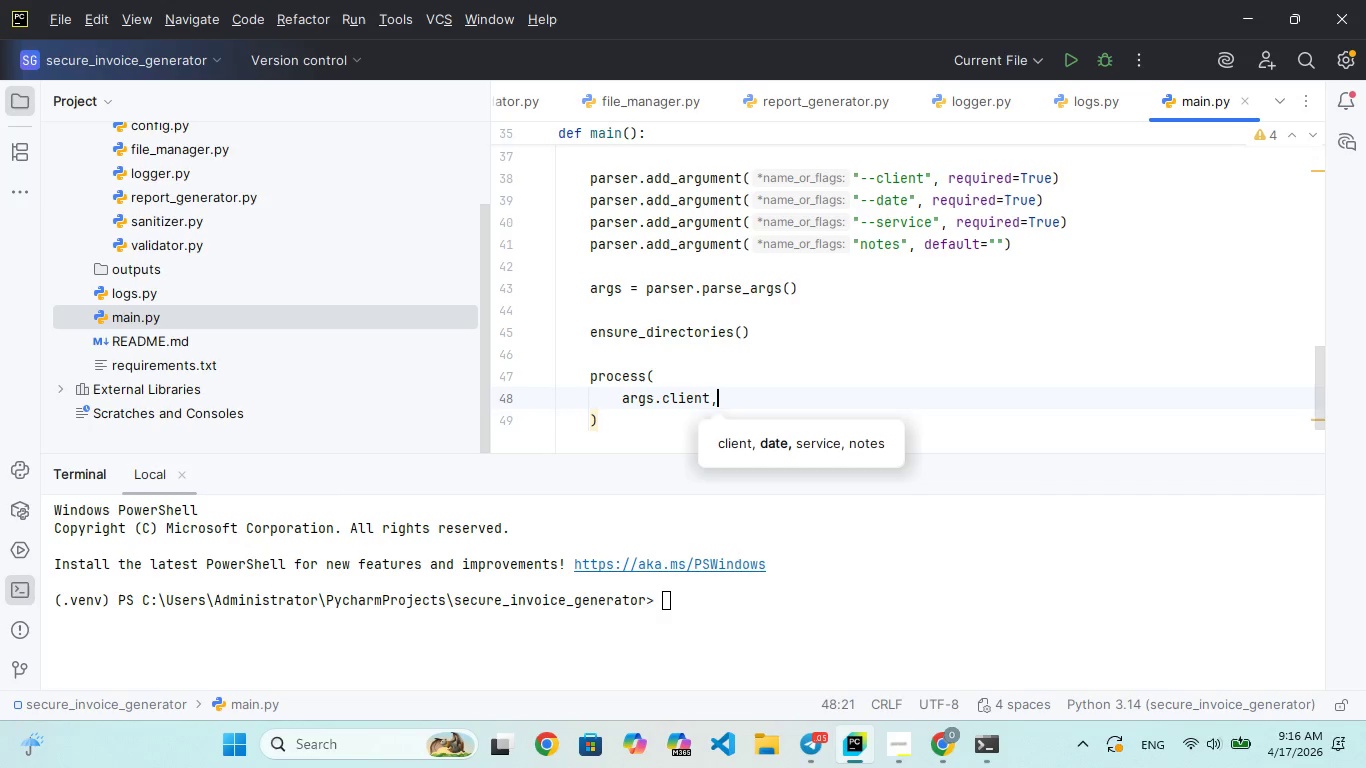 
key(Enter)
 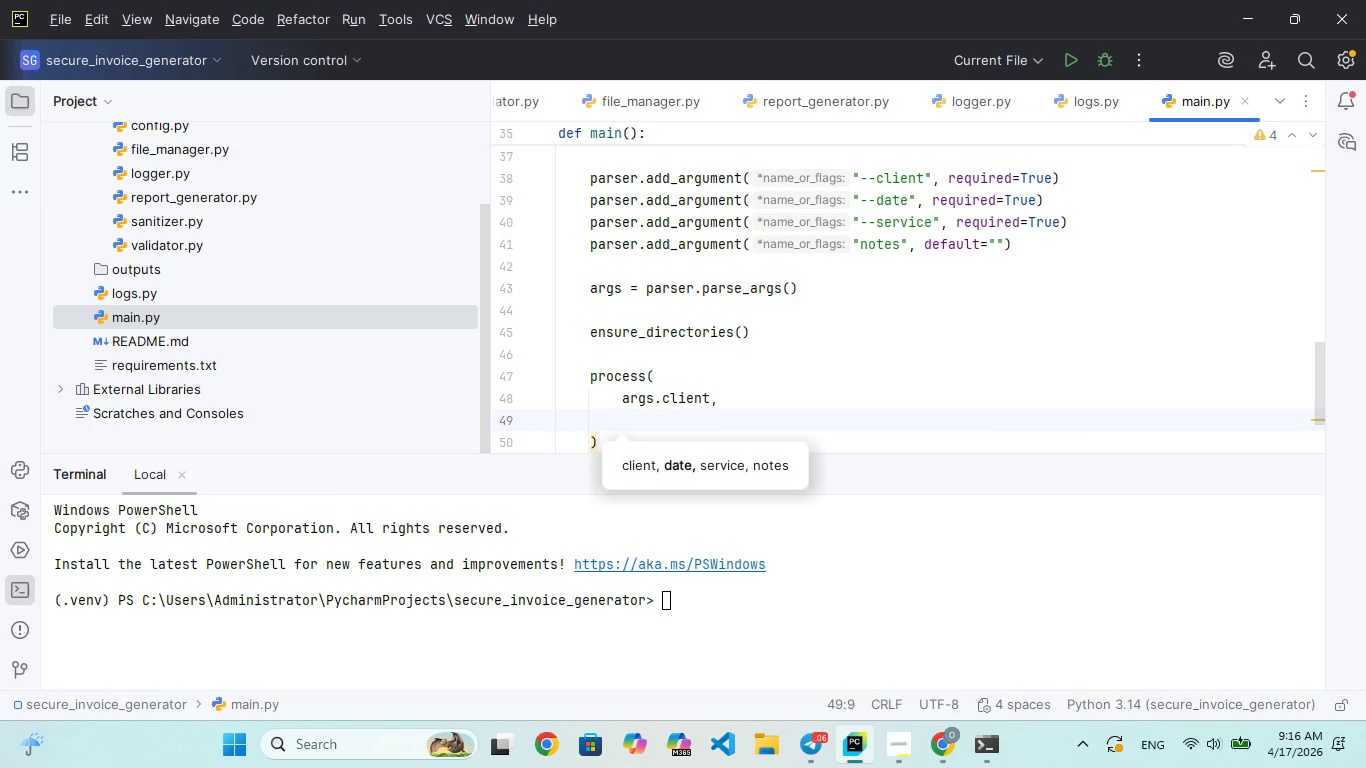 
type(ar)
 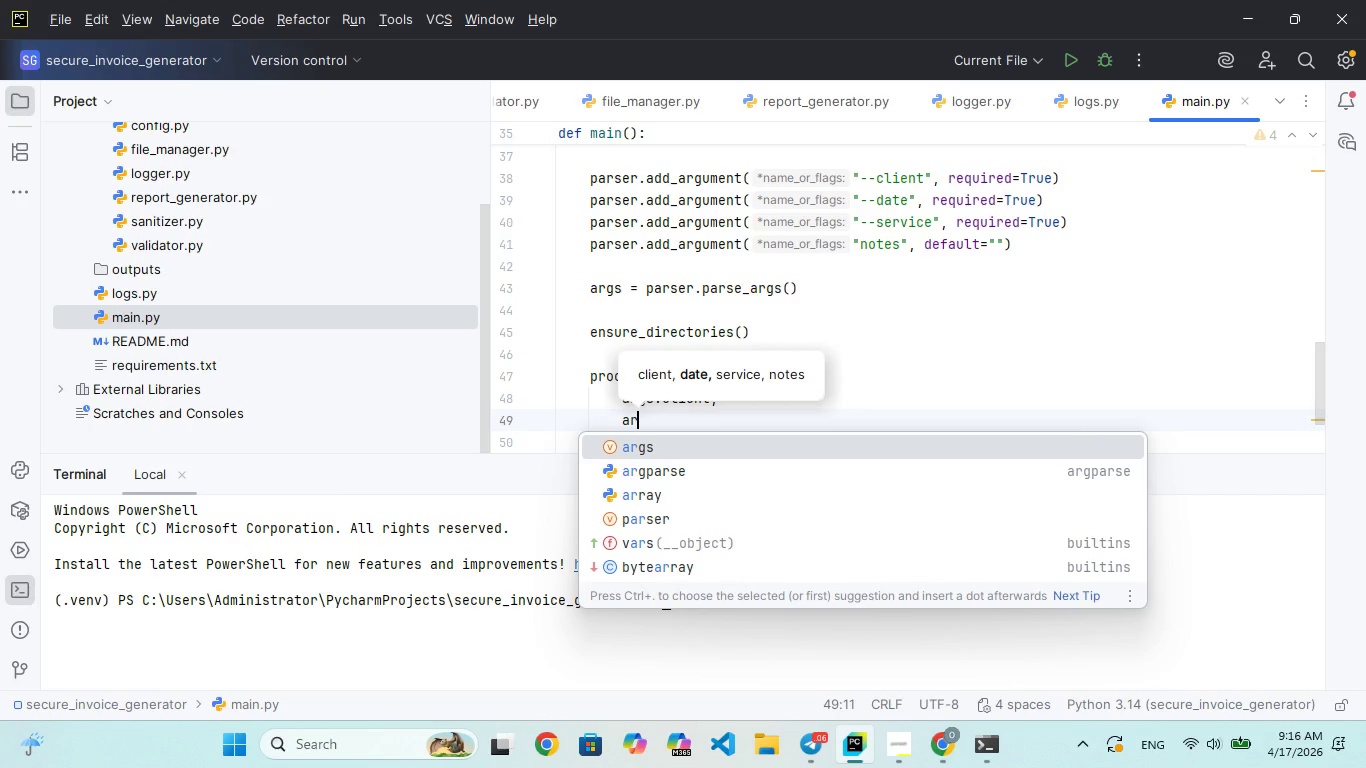 
key(Enter)
 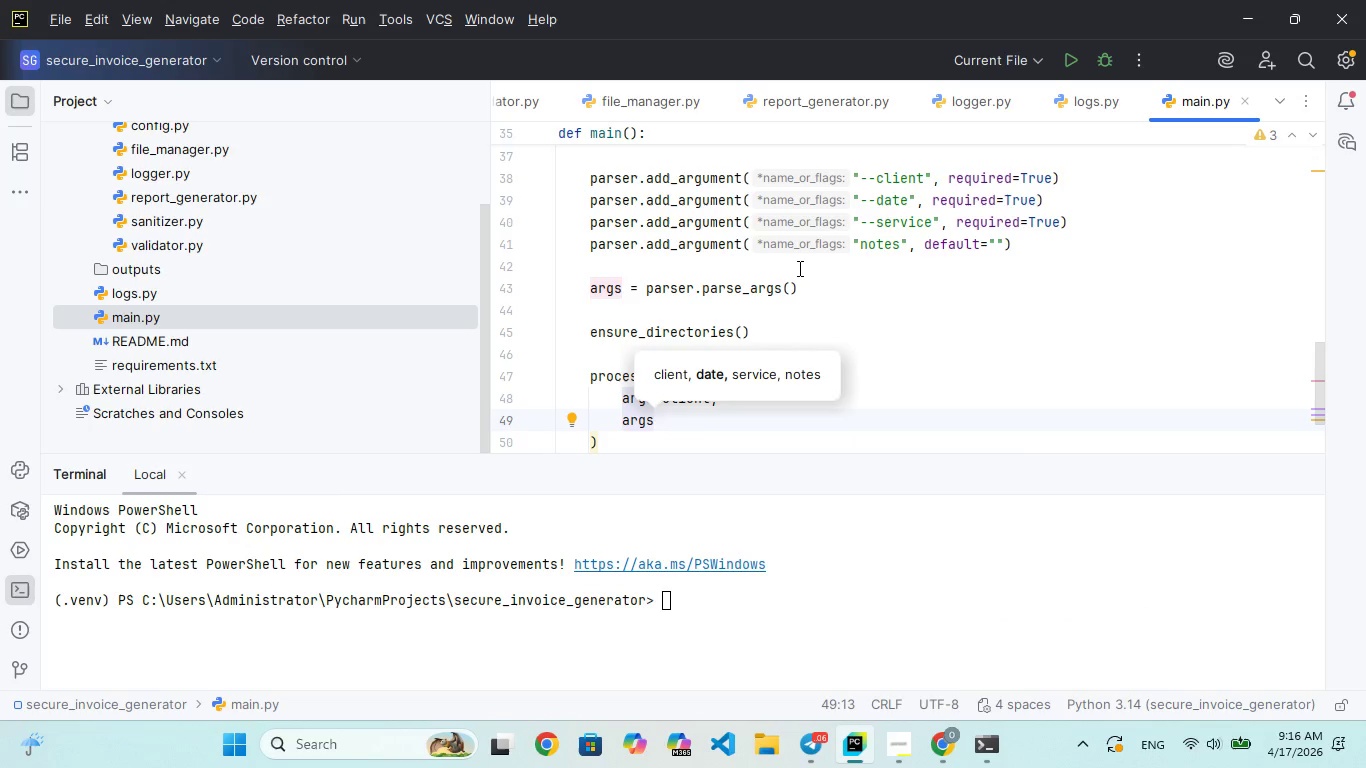 
type(.dare)
key(Backspace)
key(Backspace)
type(te,)
 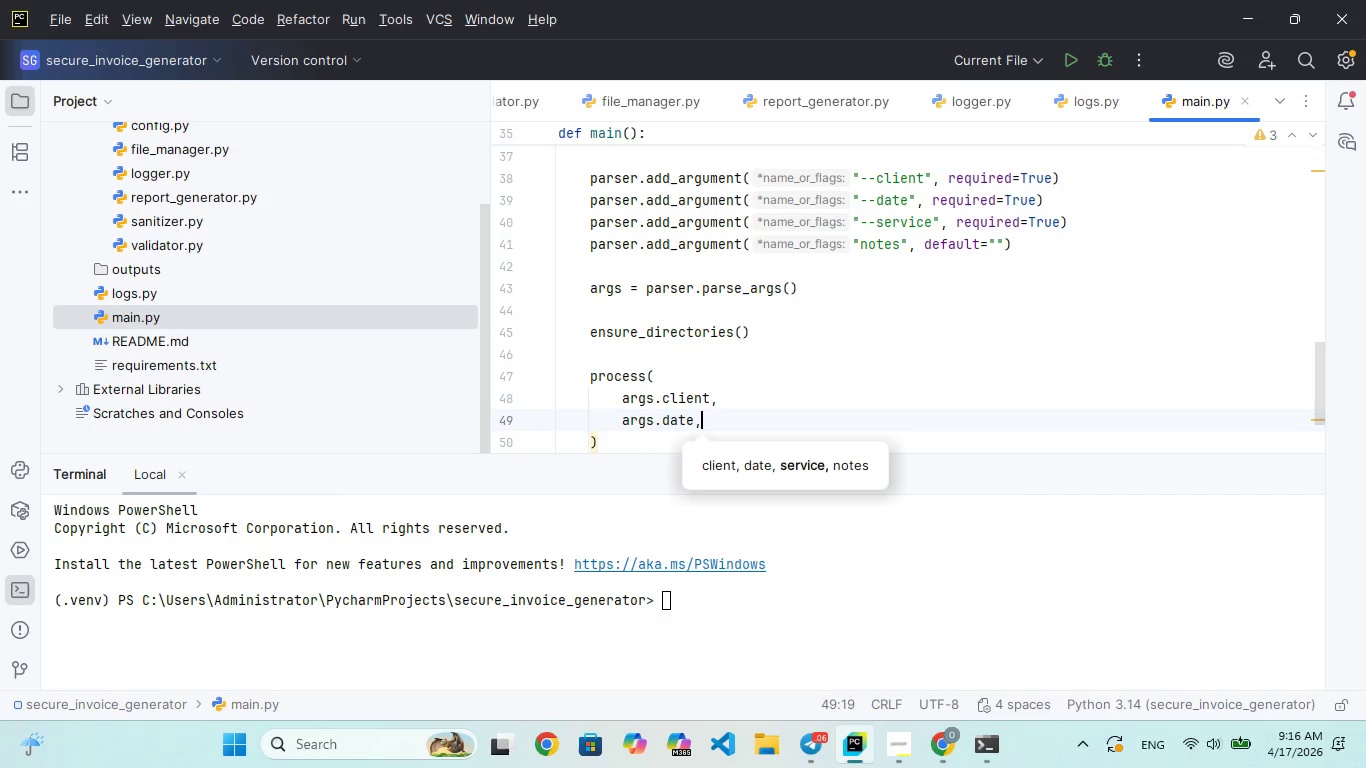 
key(Enter)
 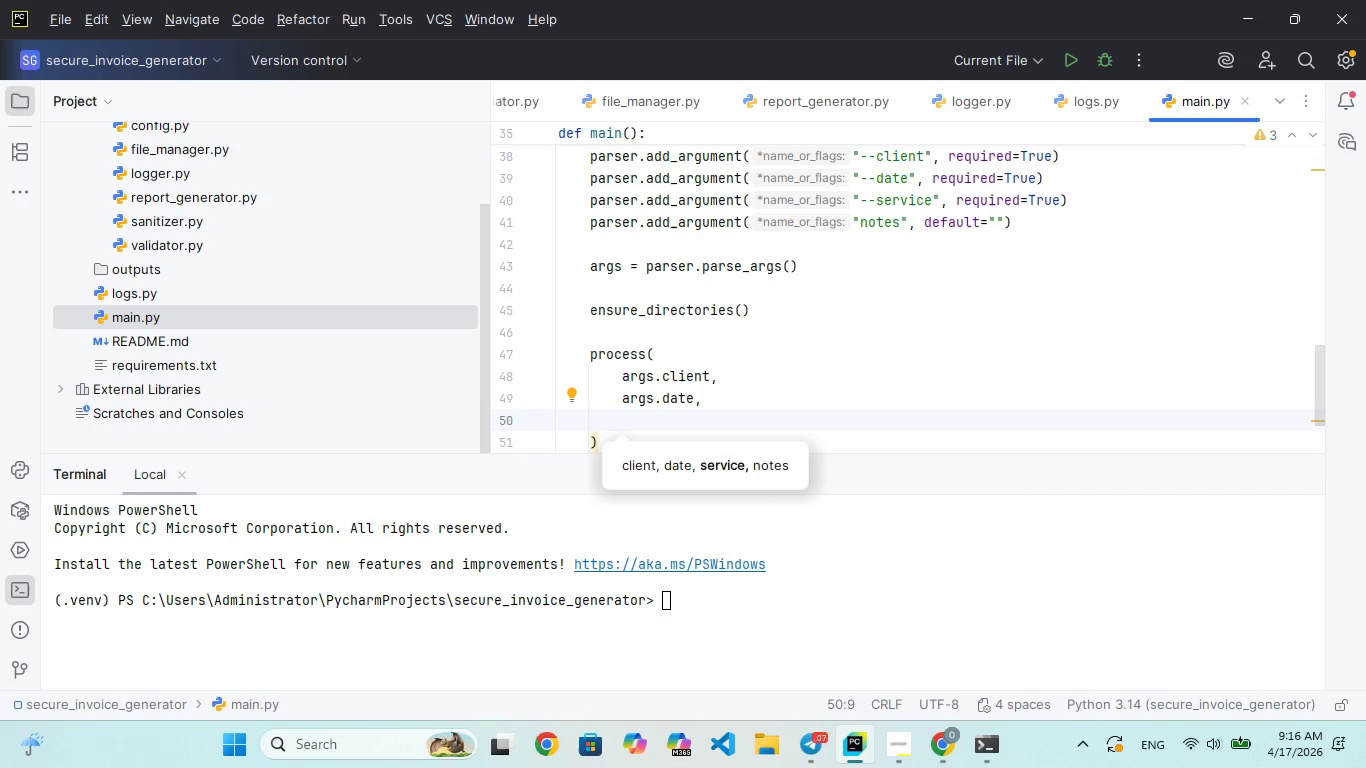 
type(ars.service,)
 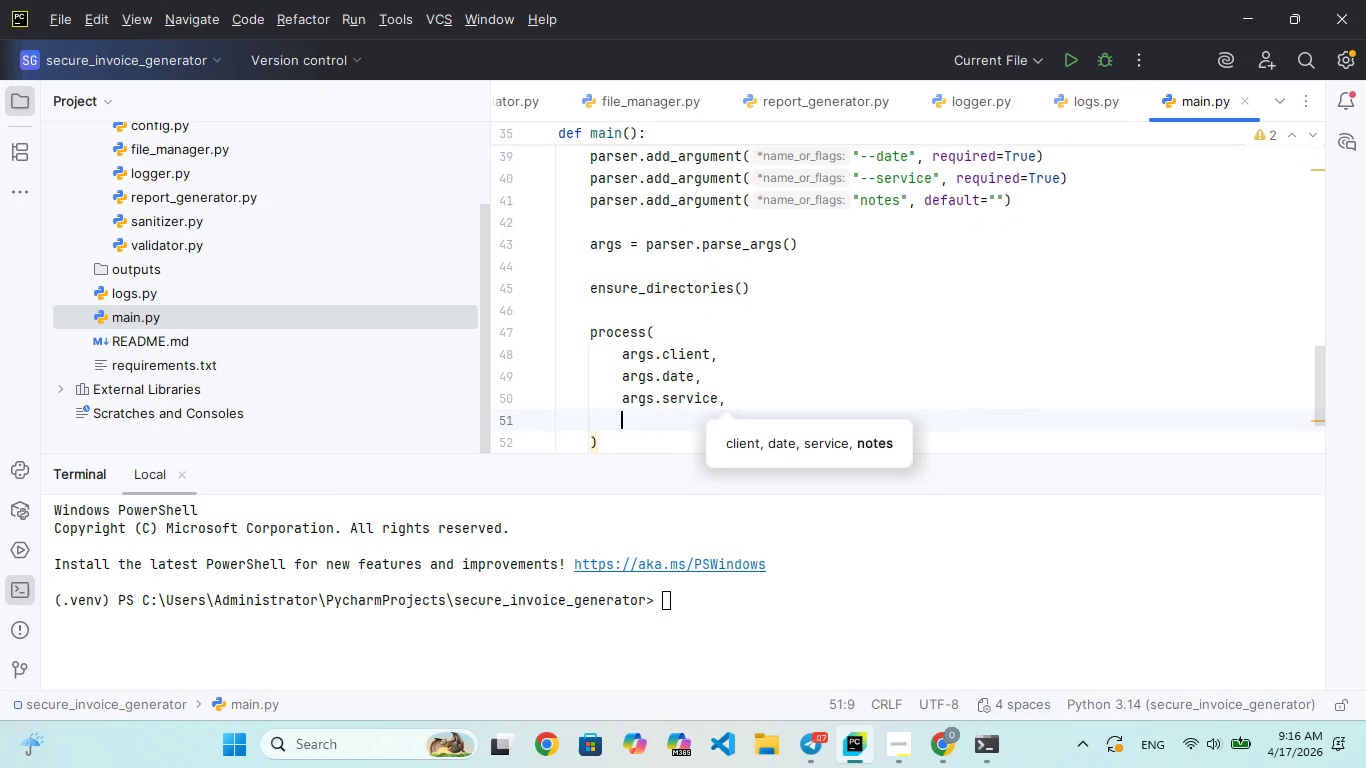 
hold_key(key=G, duration=0.34)
 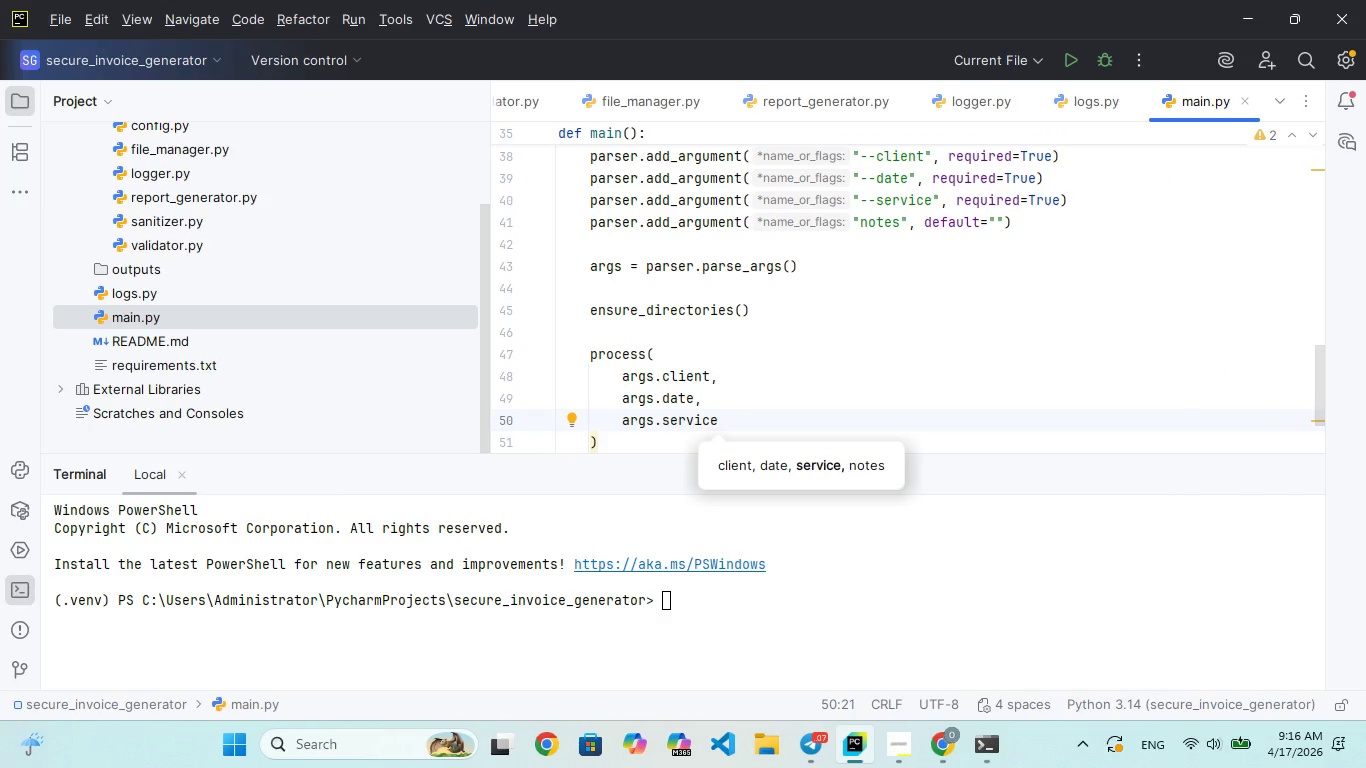 
key(Enter)
 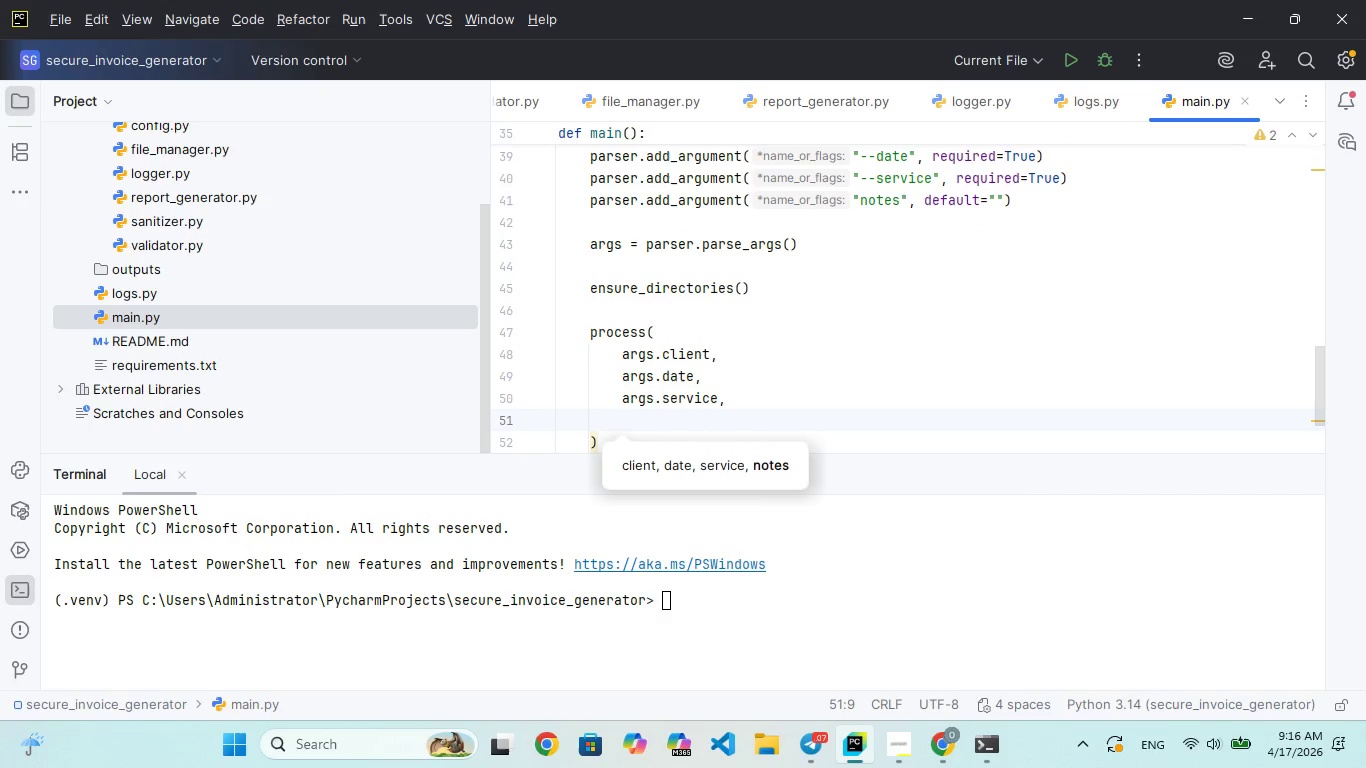 
type(args.)
 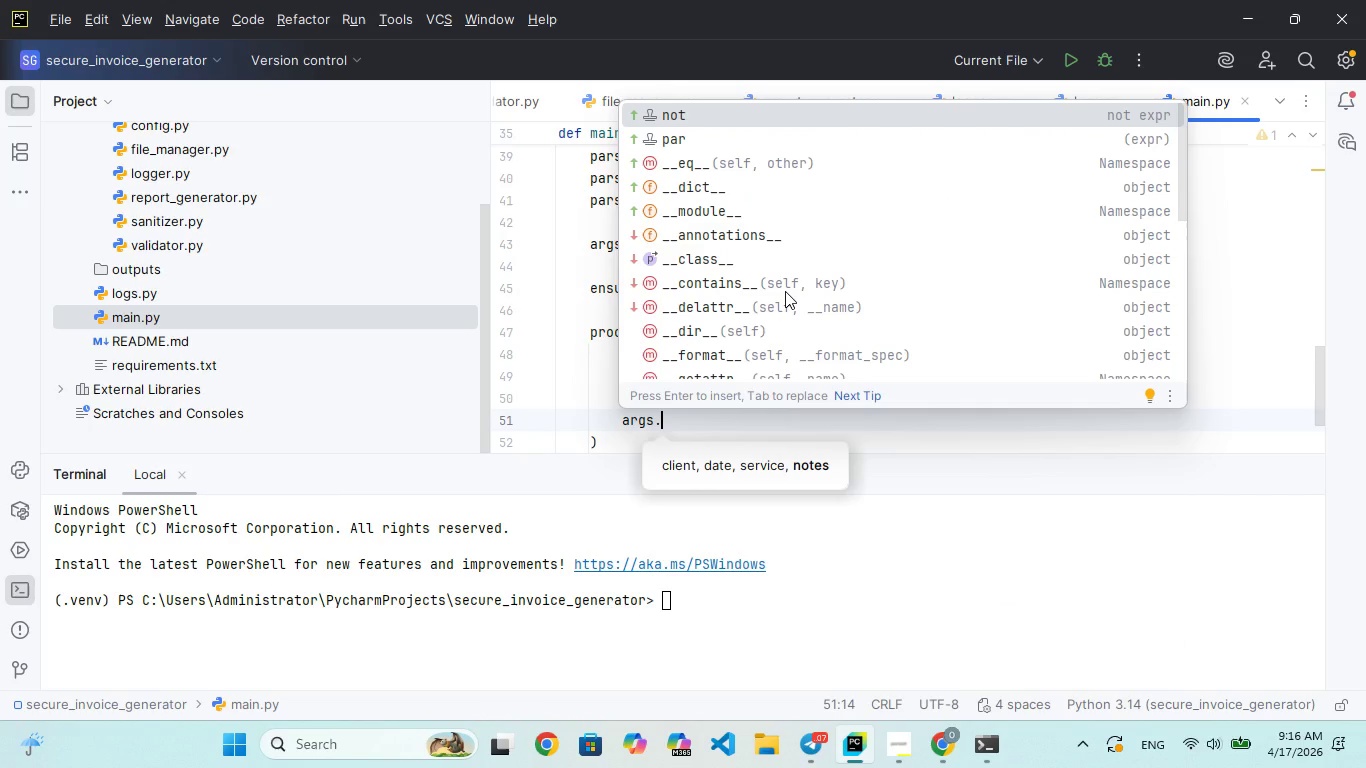 
type(notes)
 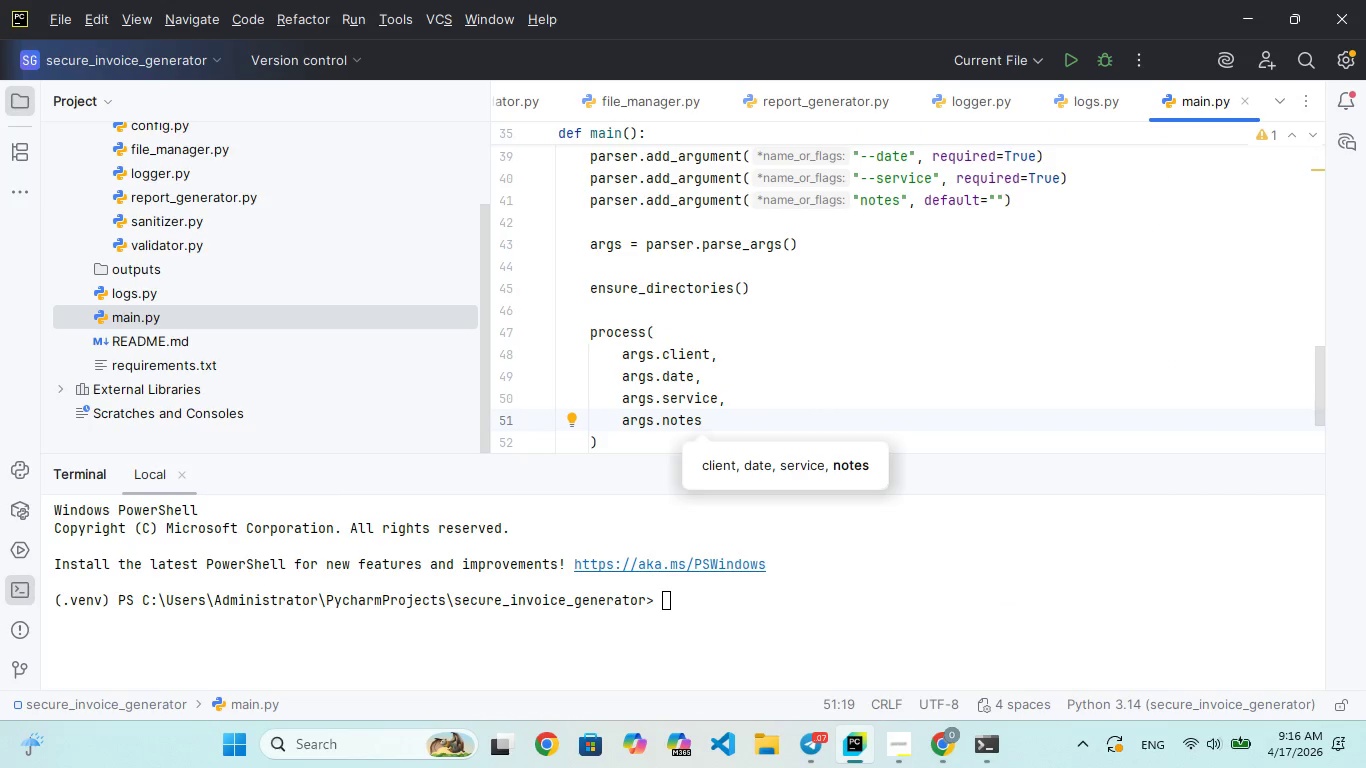 
key(ArrowDown)
 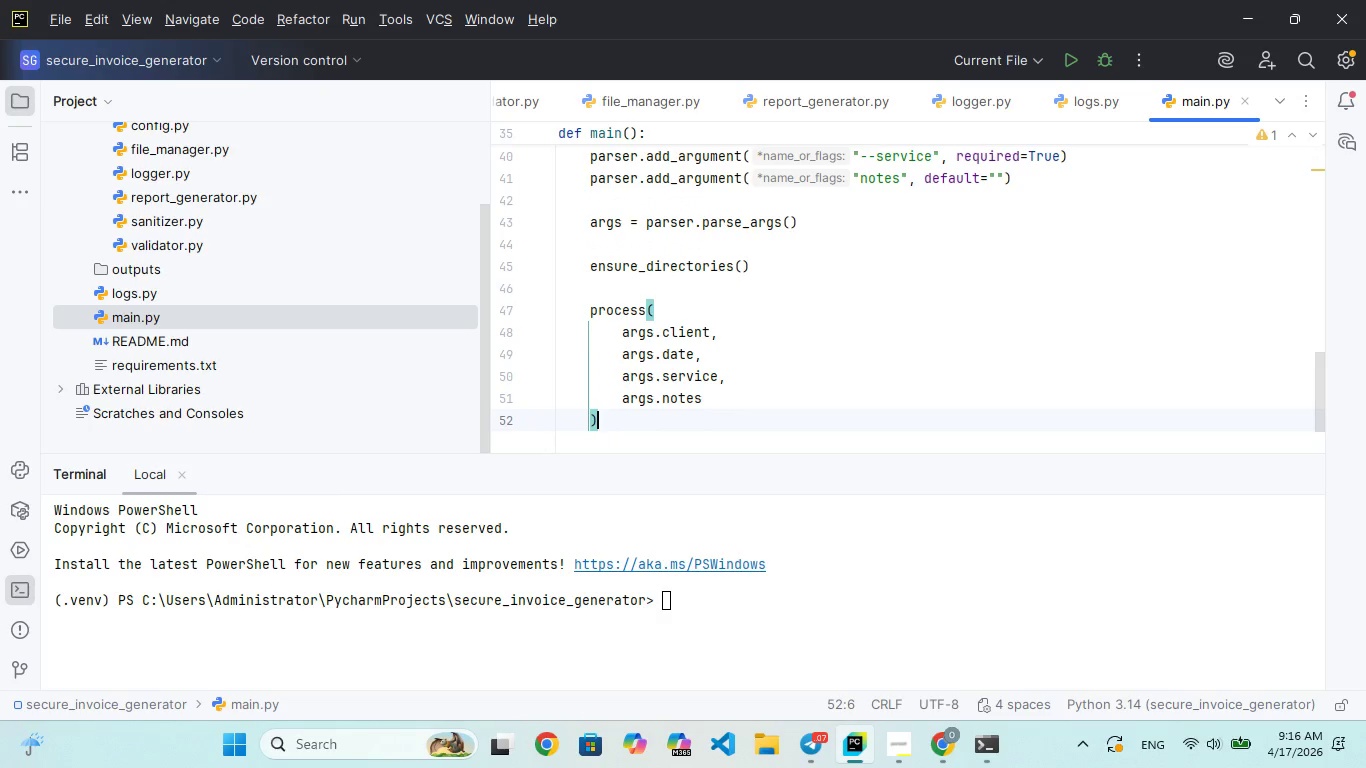 
key(ArrowDown)
 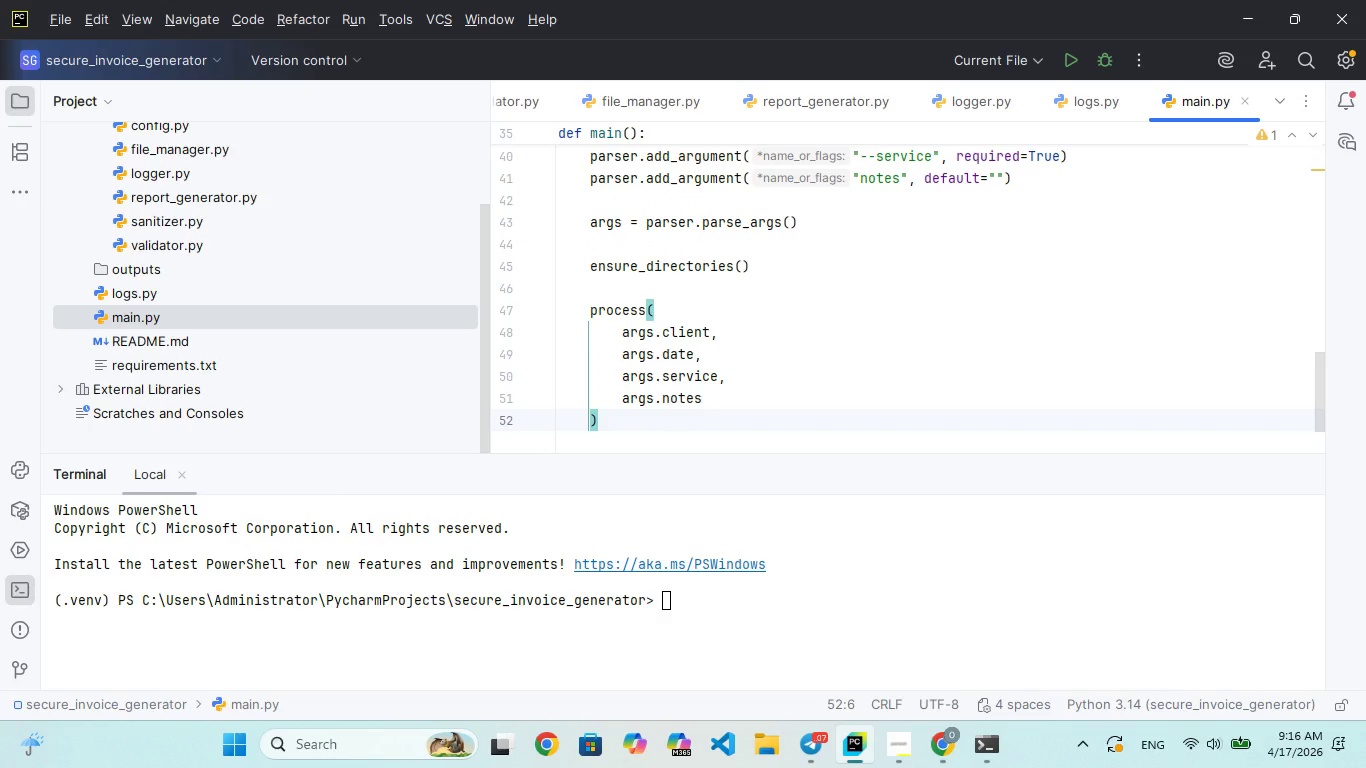 
key(Enter)
 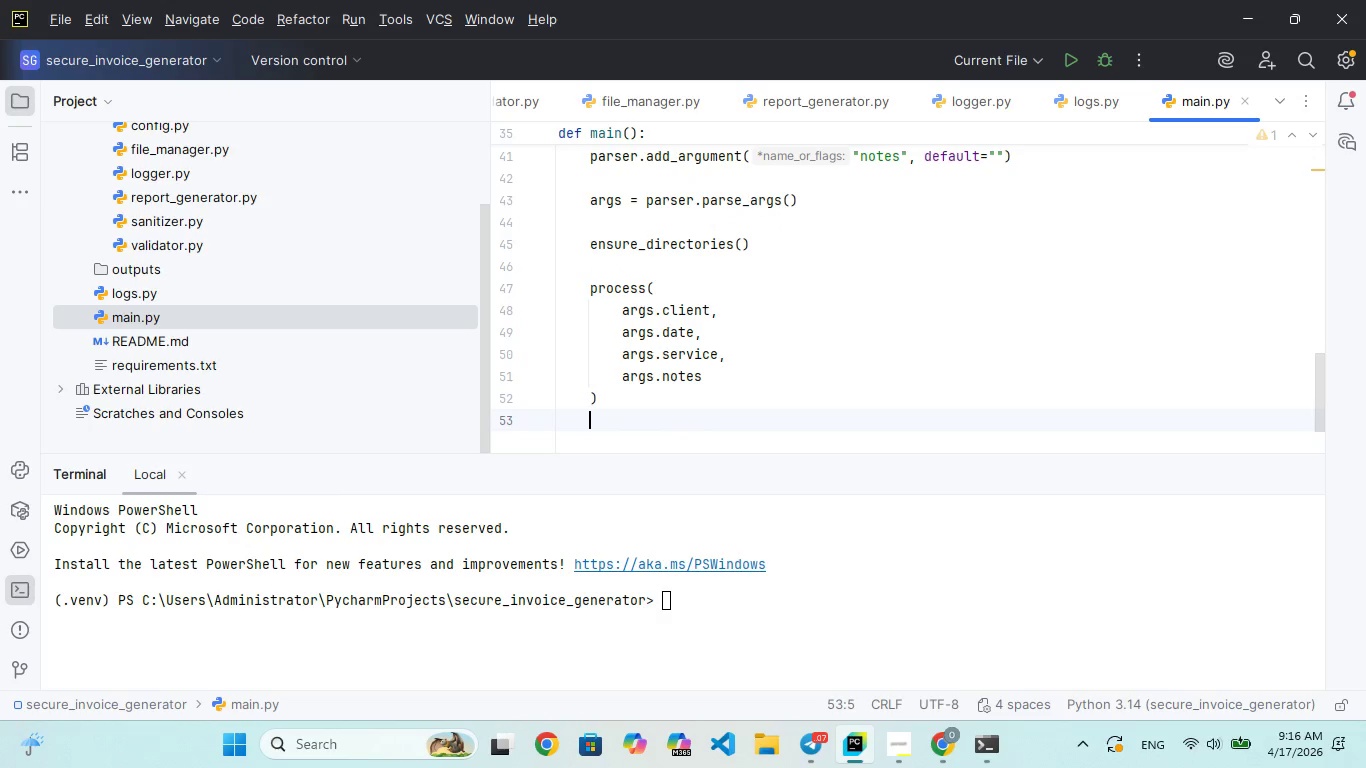 
key(Enter)
 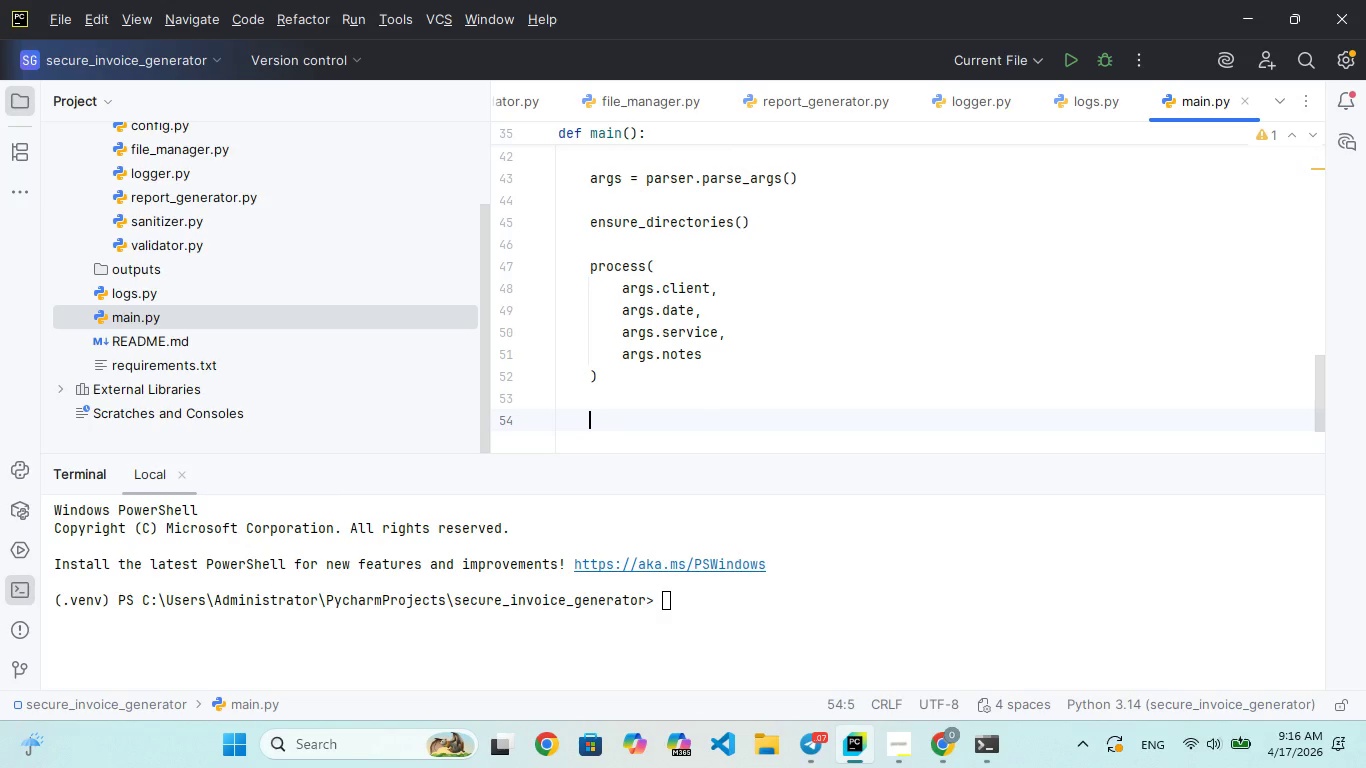 
key(Backspace)
type(if __nme__)
 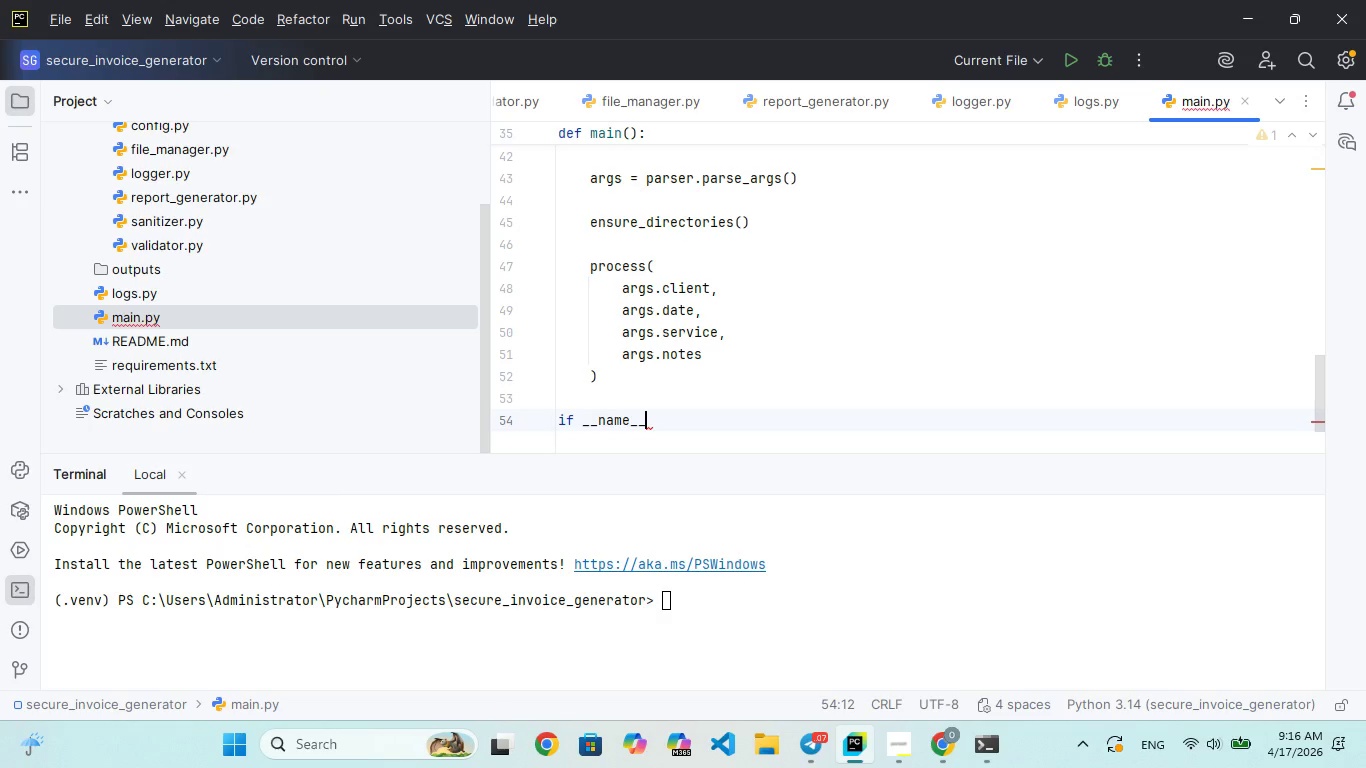 
 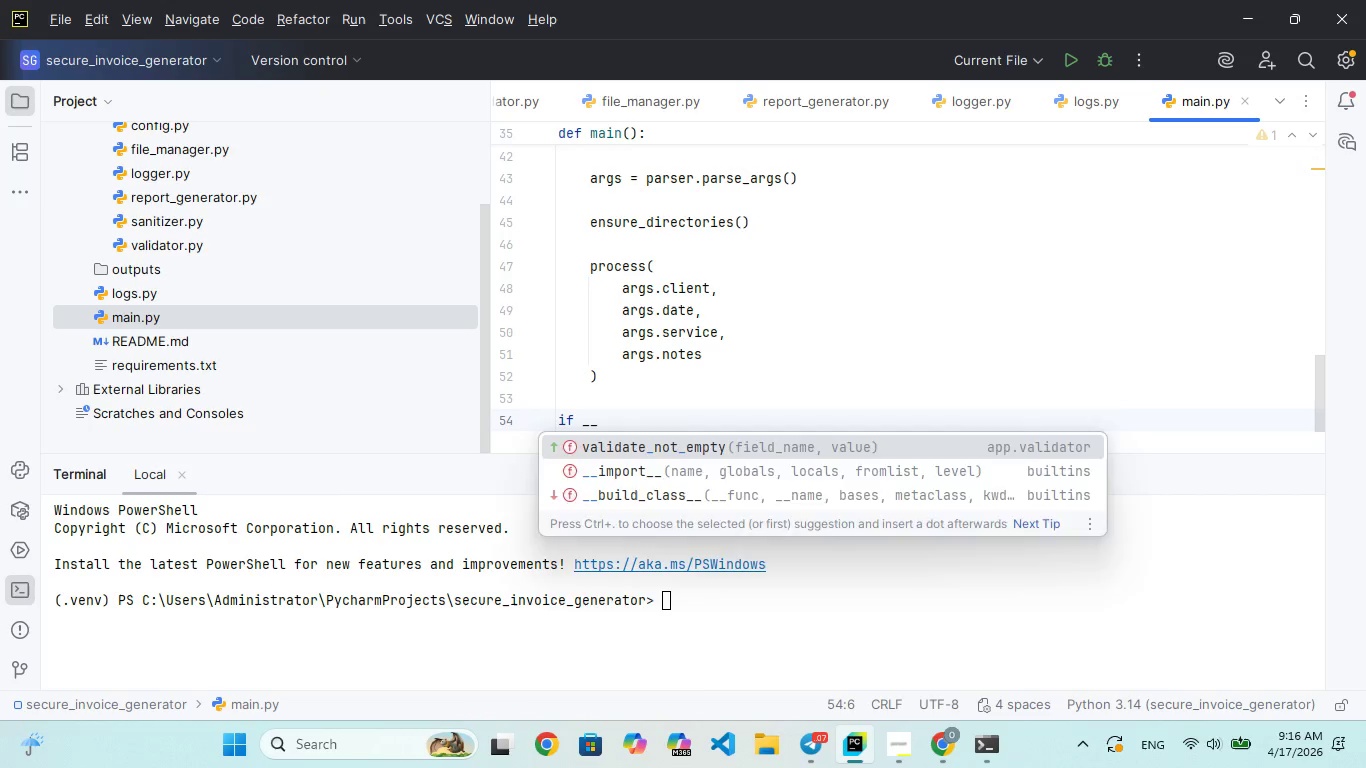 
hold_key(key=A, duration=0.39)
 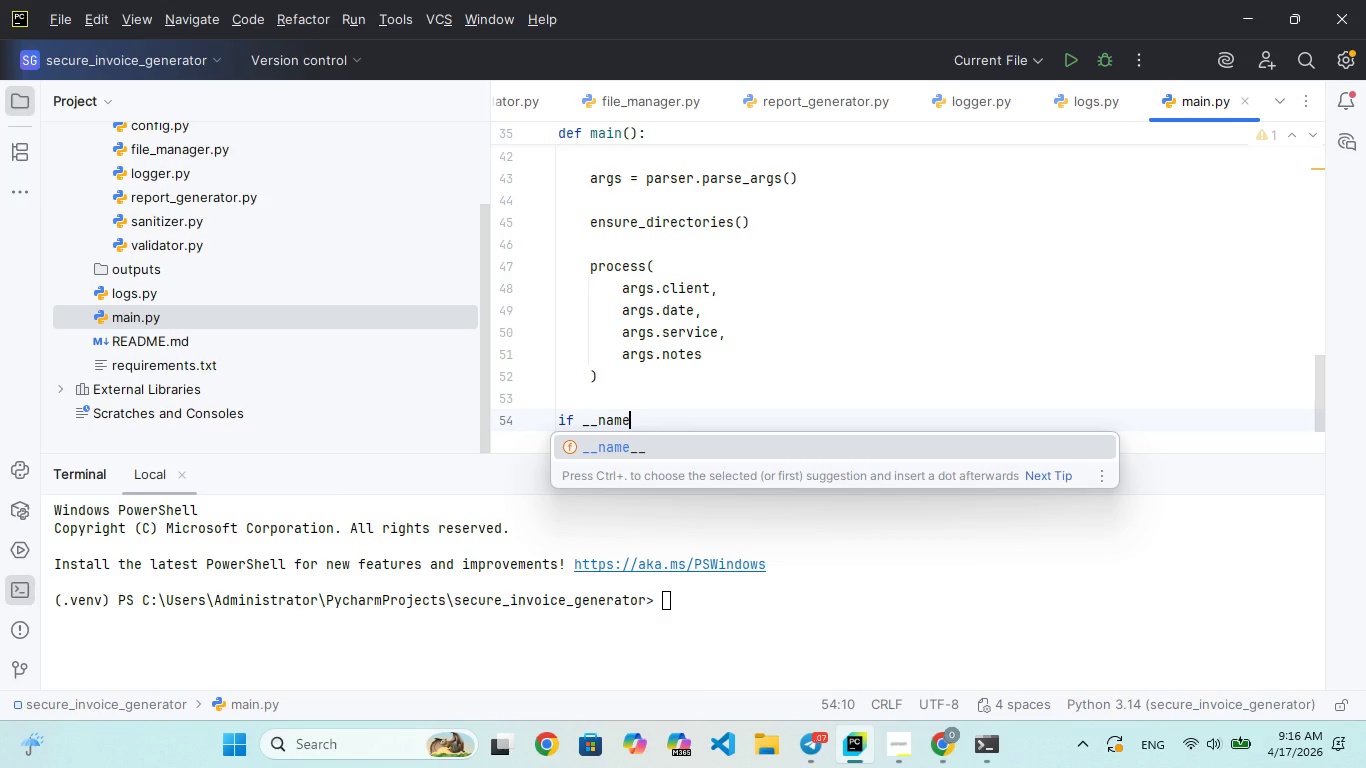 
type( == "__main__)
 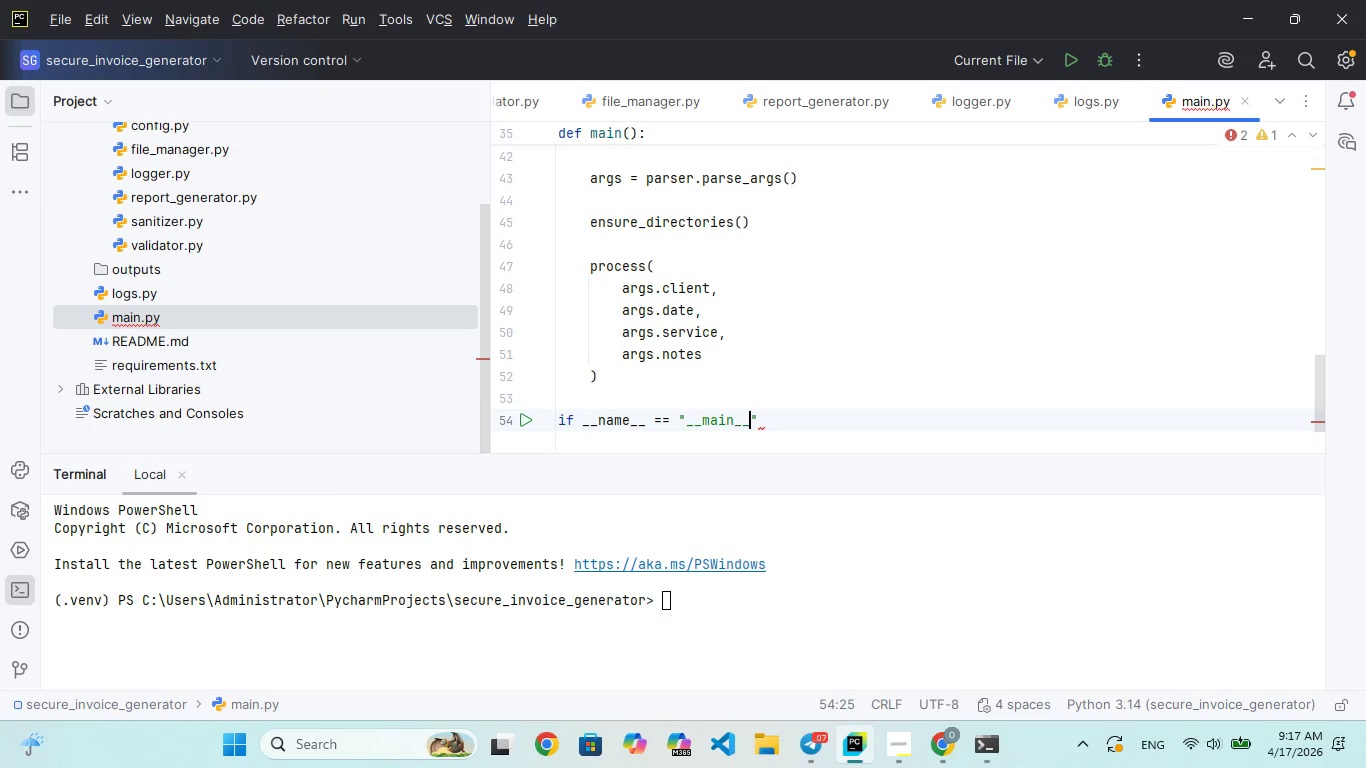 
key(ArrowRight)
 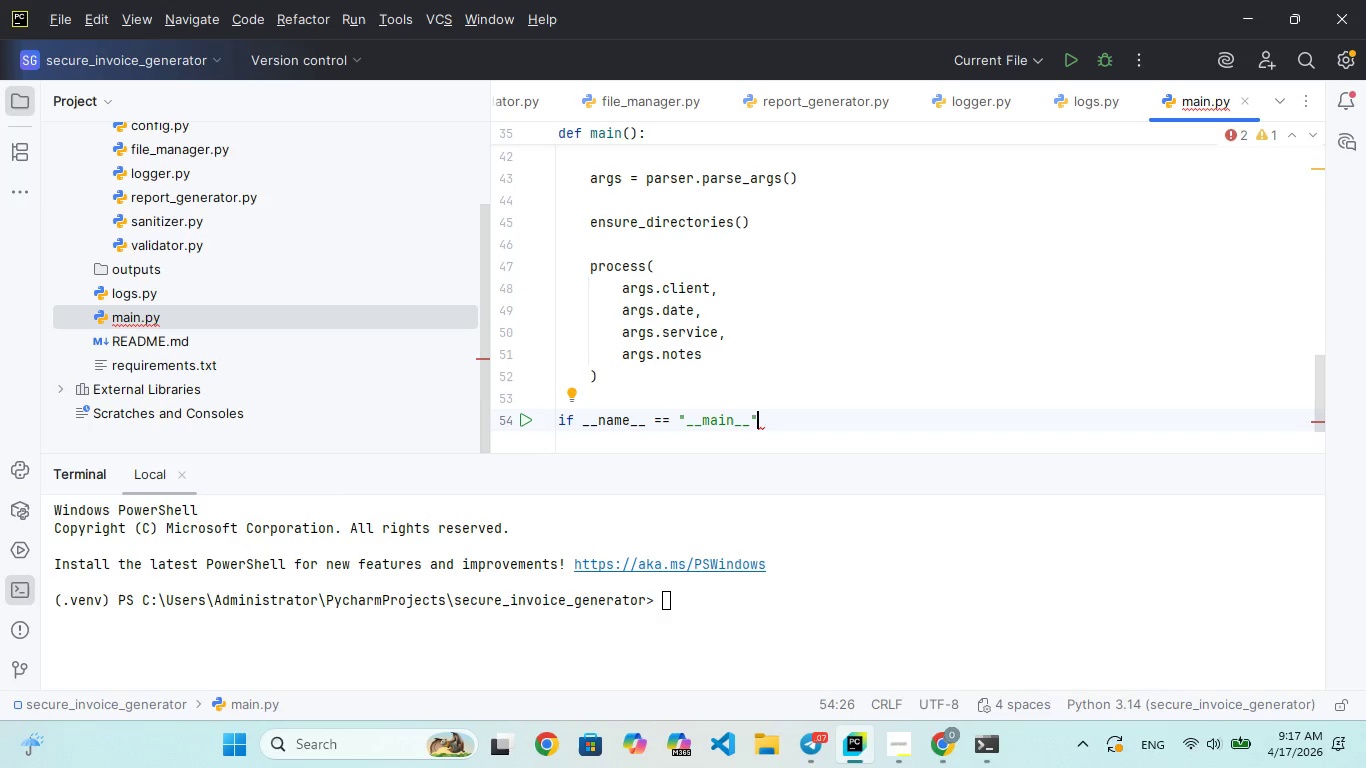 
key(Shift+ShiftRight)
 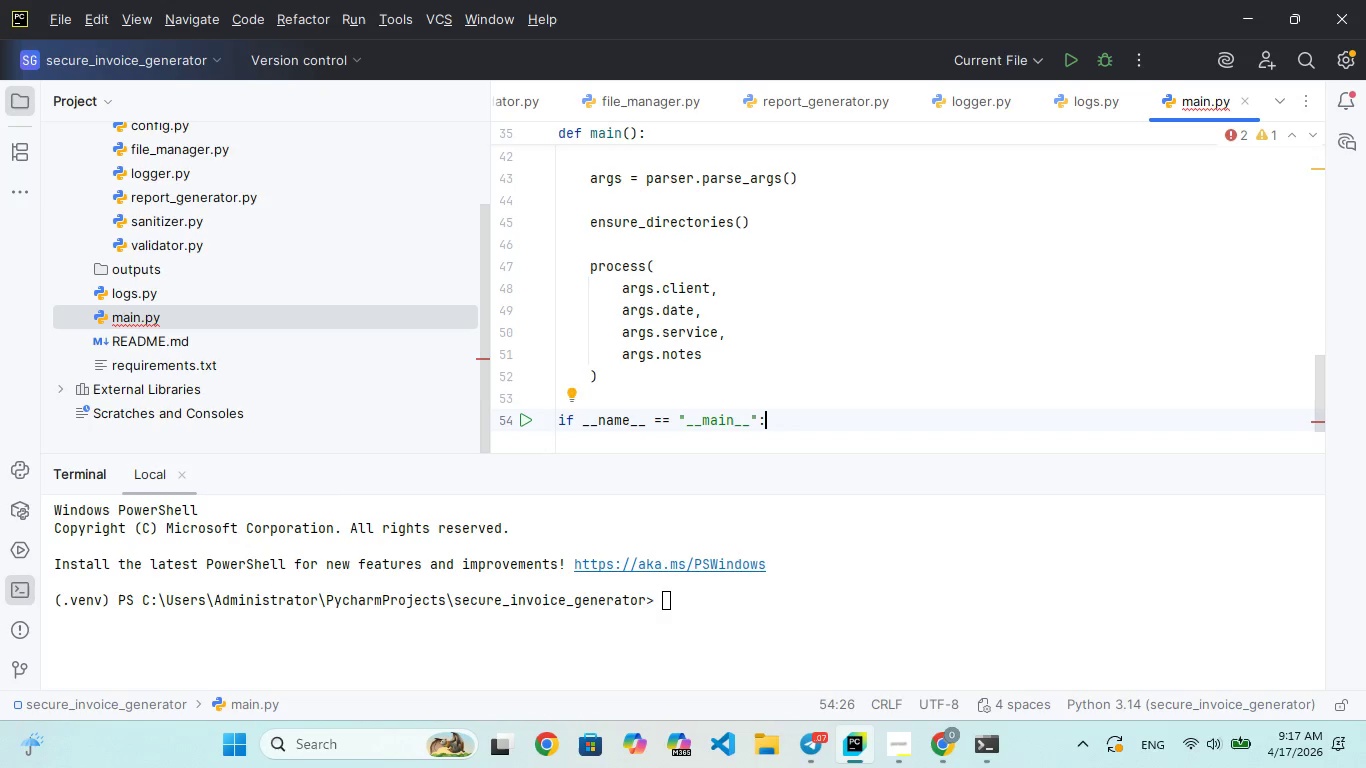 
key(Shift+Semicolon)
 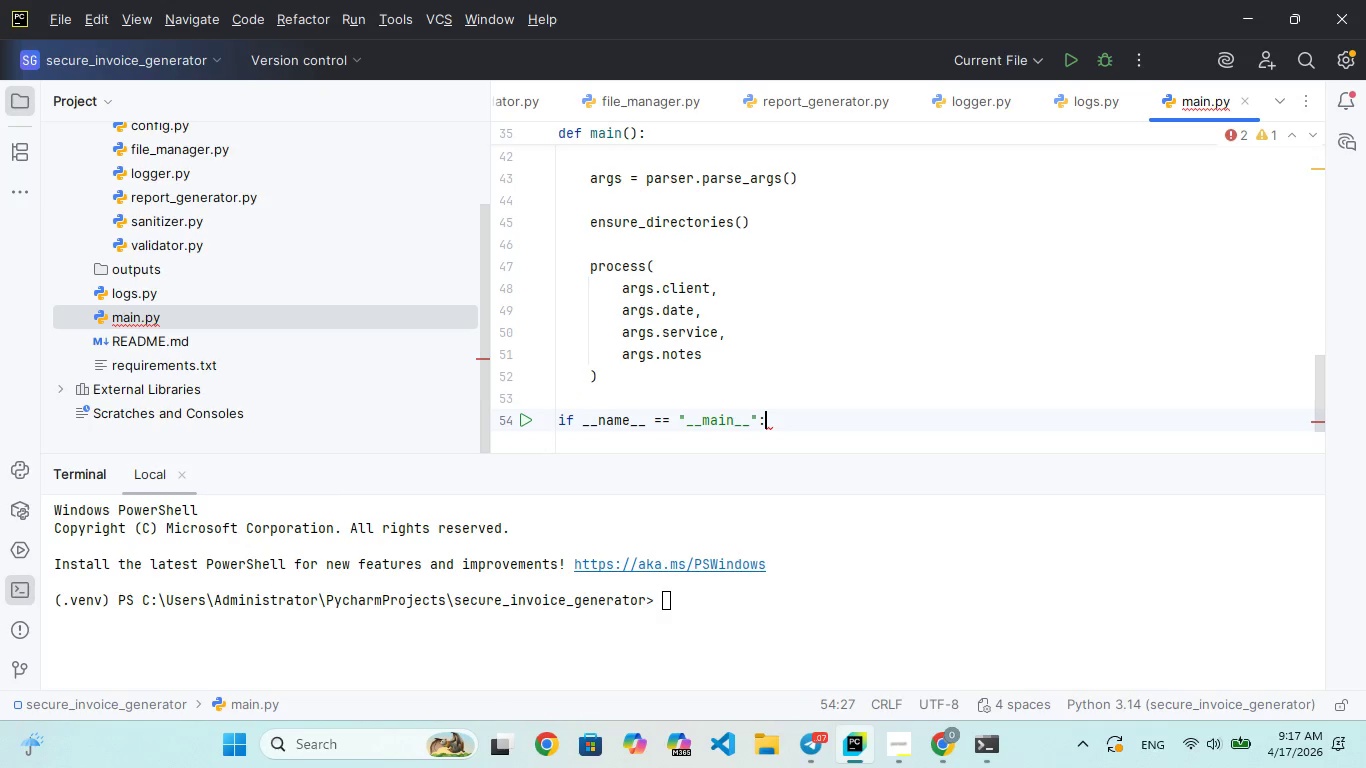 
key(Enter)
 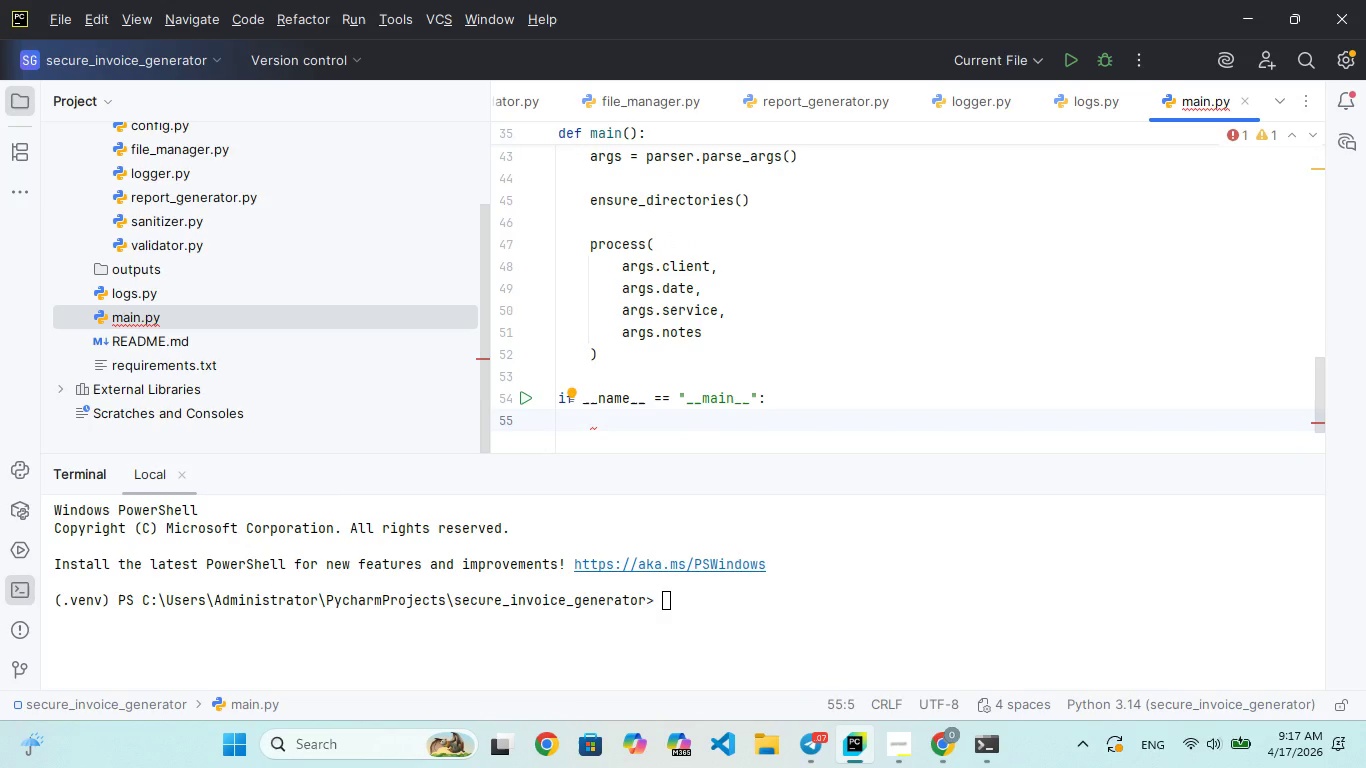 
type(min)
 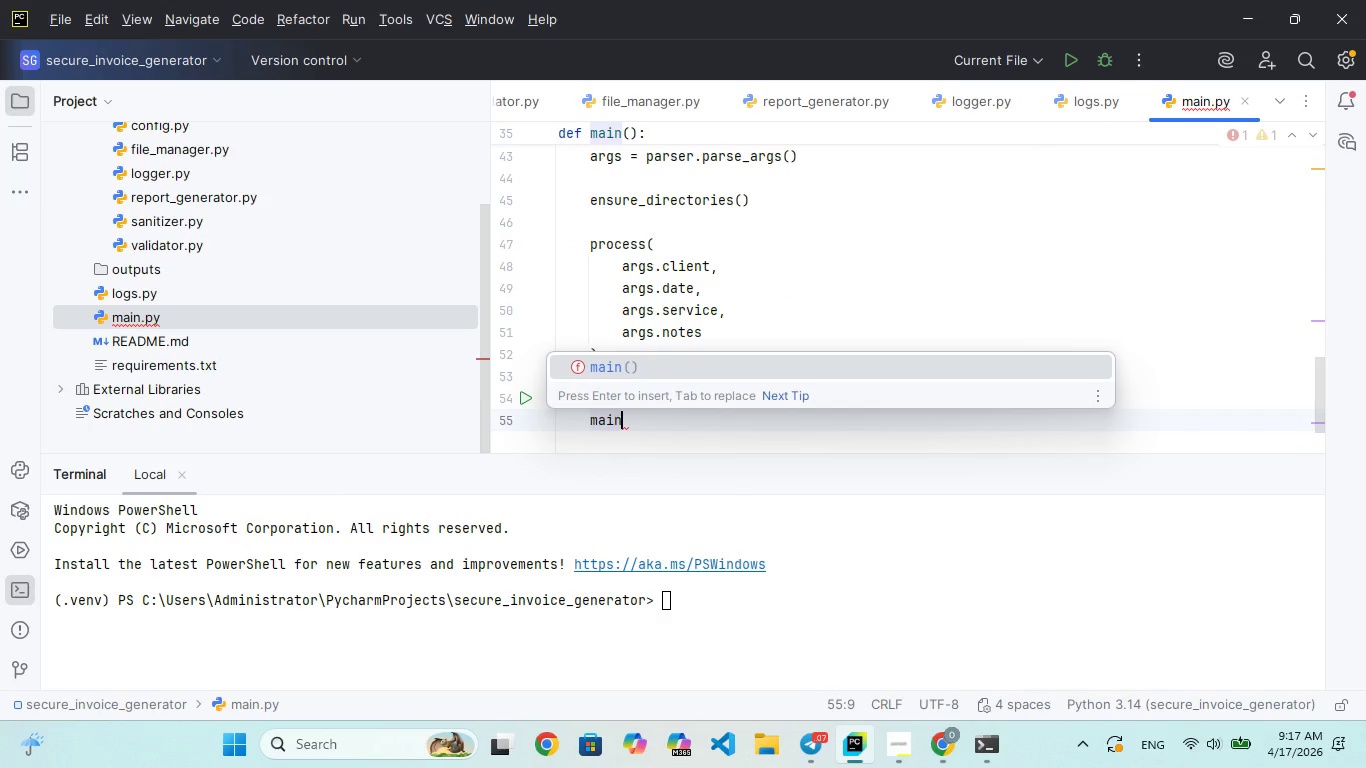 
hold_key(key=A, duration=0.34)
 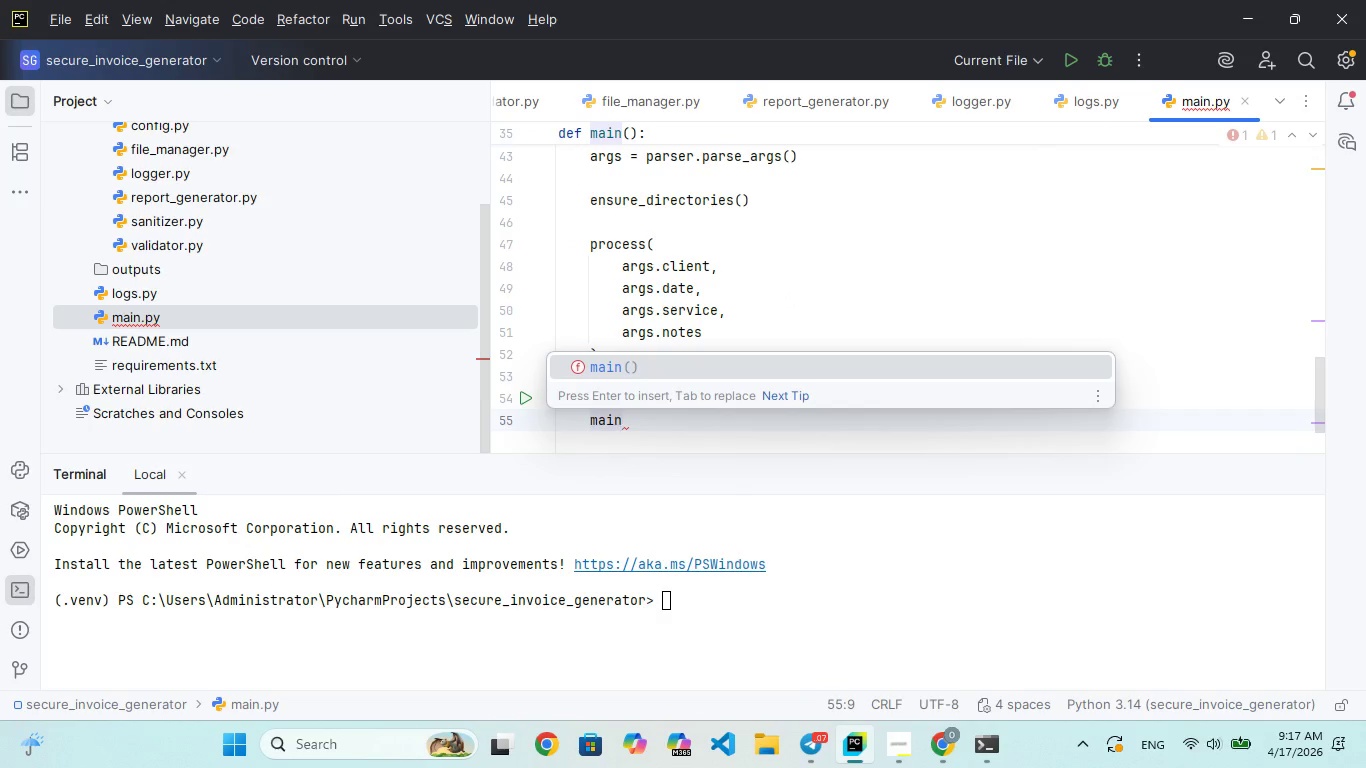 
key(Enter)
 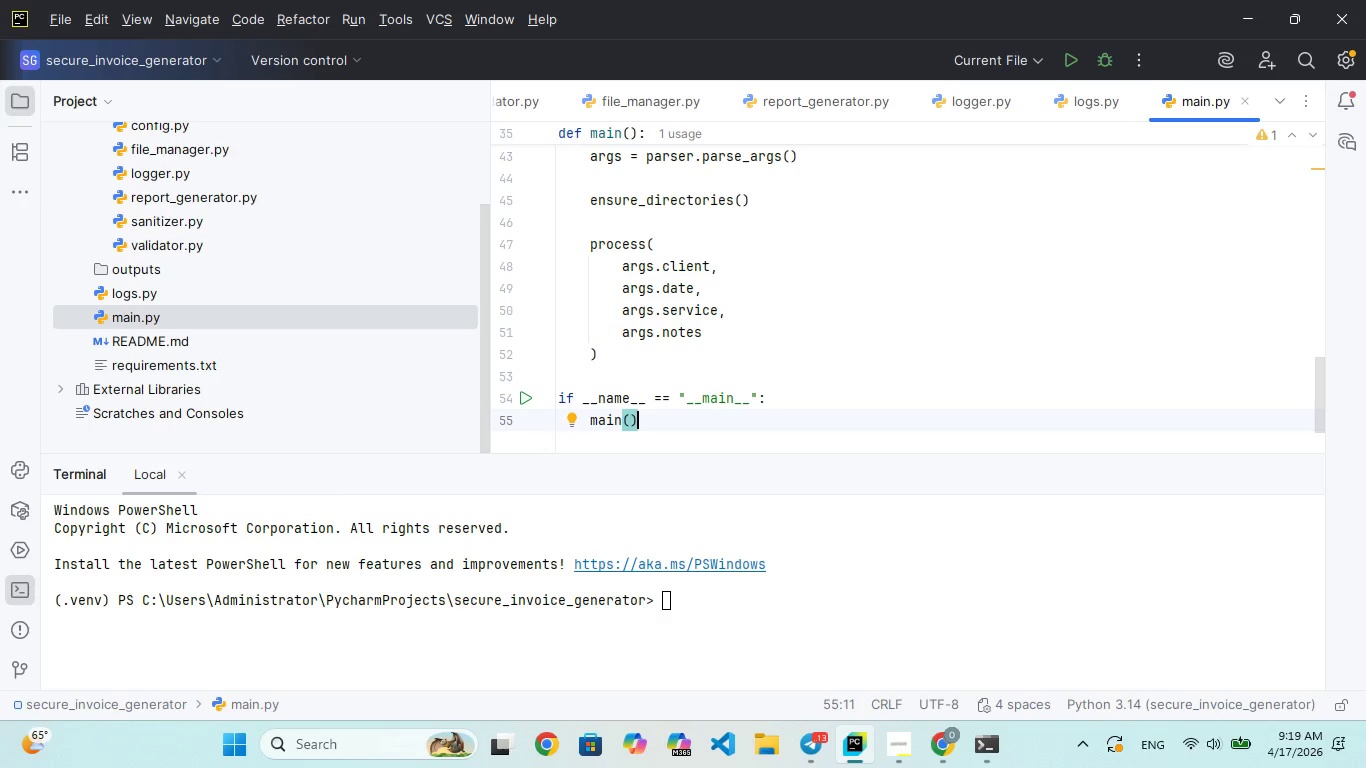 
wait(126.38)
 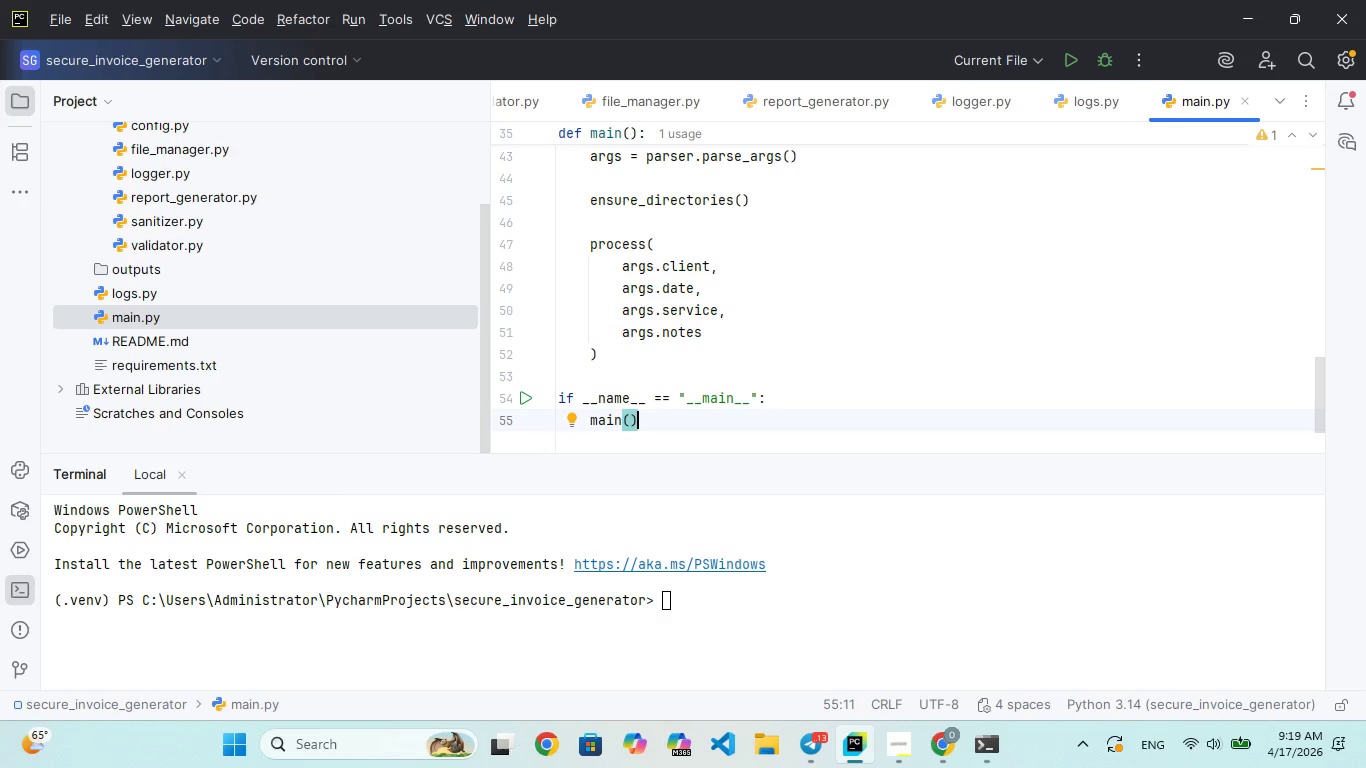 
scroll: coordinate [1051, 243], scroll_direction: up, amount: 85.0
 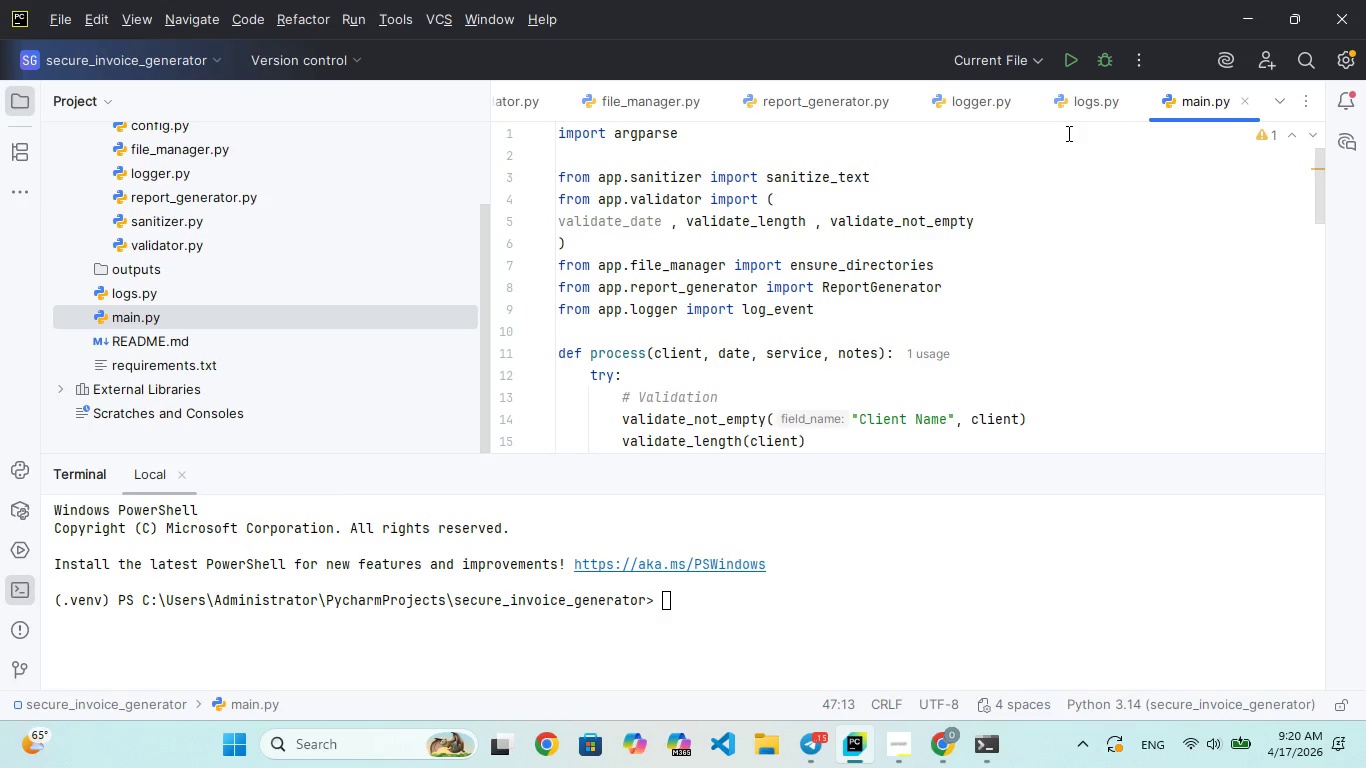 
wait(71.76)
 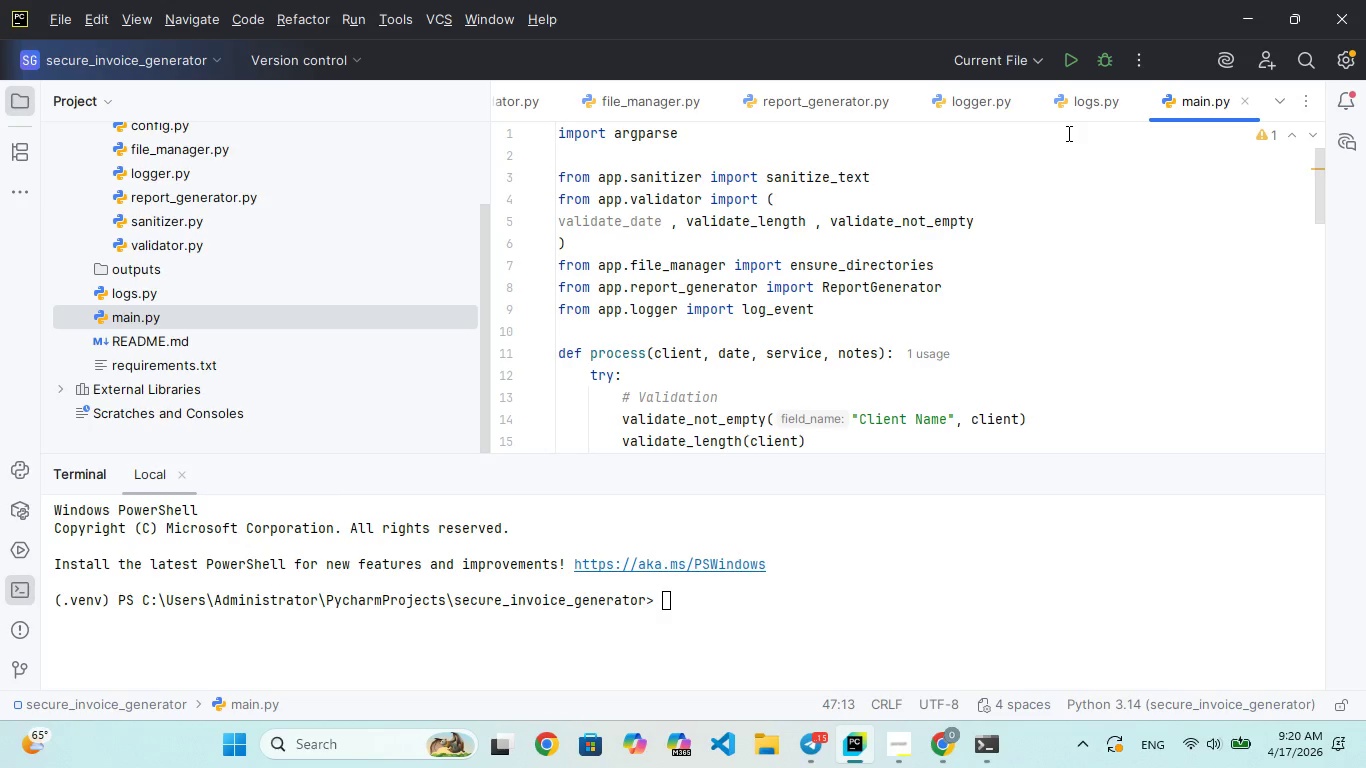 
scroll: coordinate [1026, 258], scroll_direction: up, amount: 14.0
 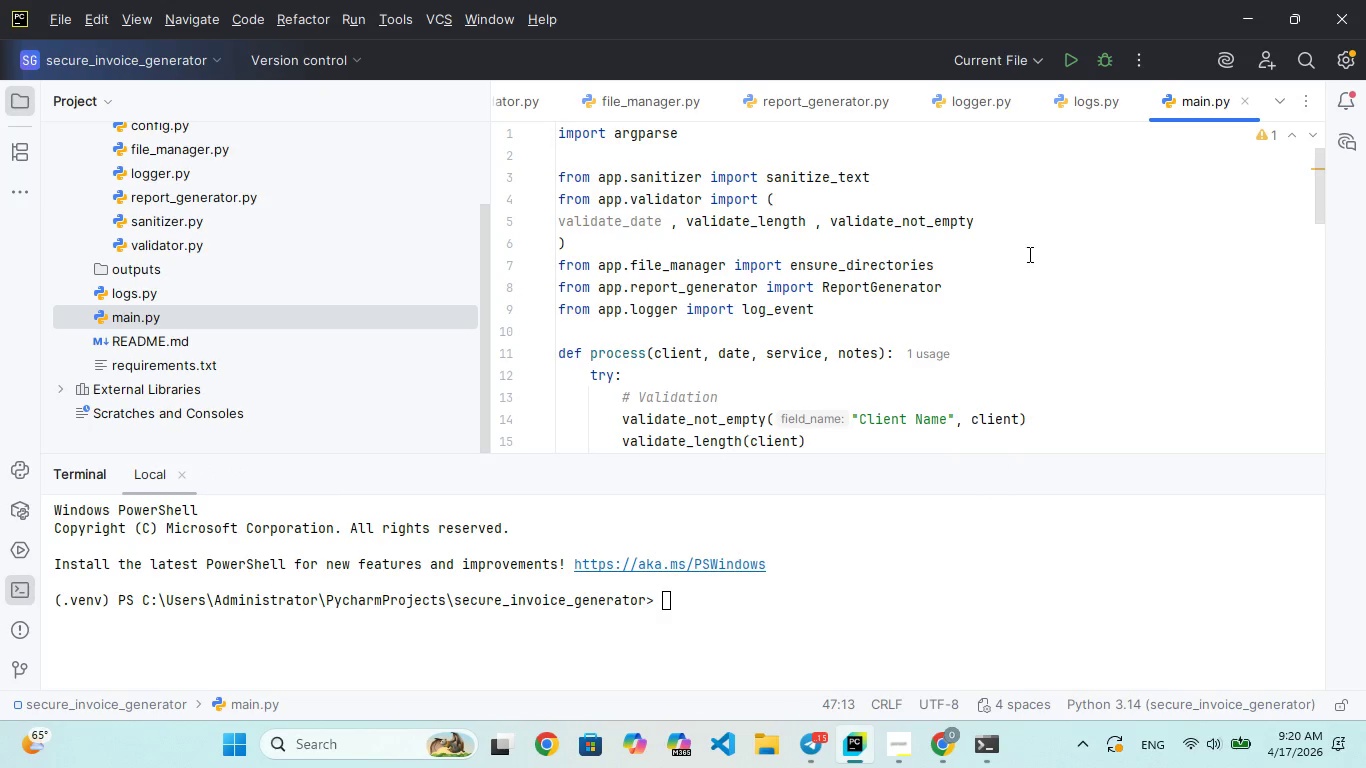 
scroll: coordinate [1029, 254], scroll_direction: down, amount: 42.0